 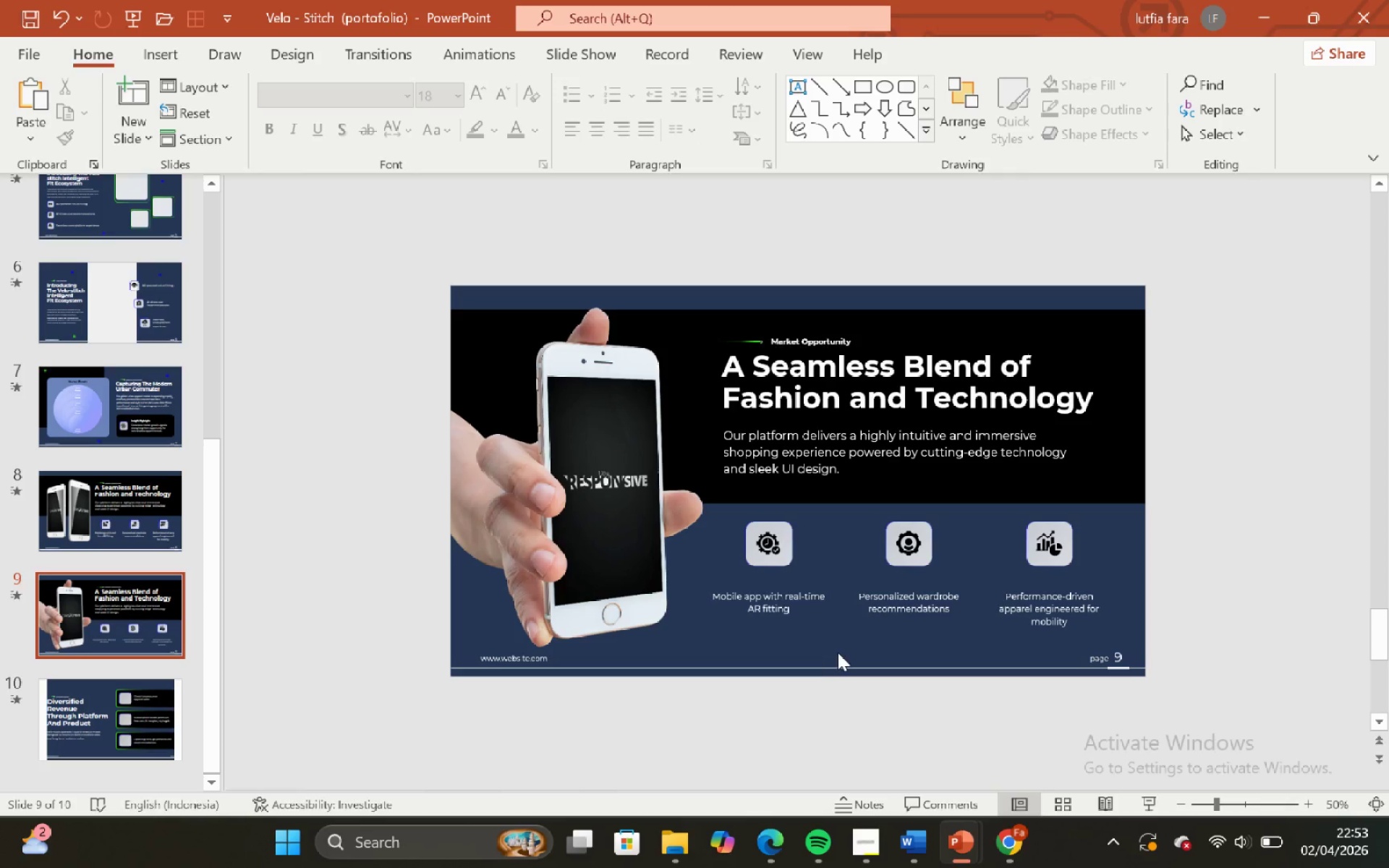 
left_click_drag(start_coordinate=[1188, 510], to_coordinate=[681, 695])
 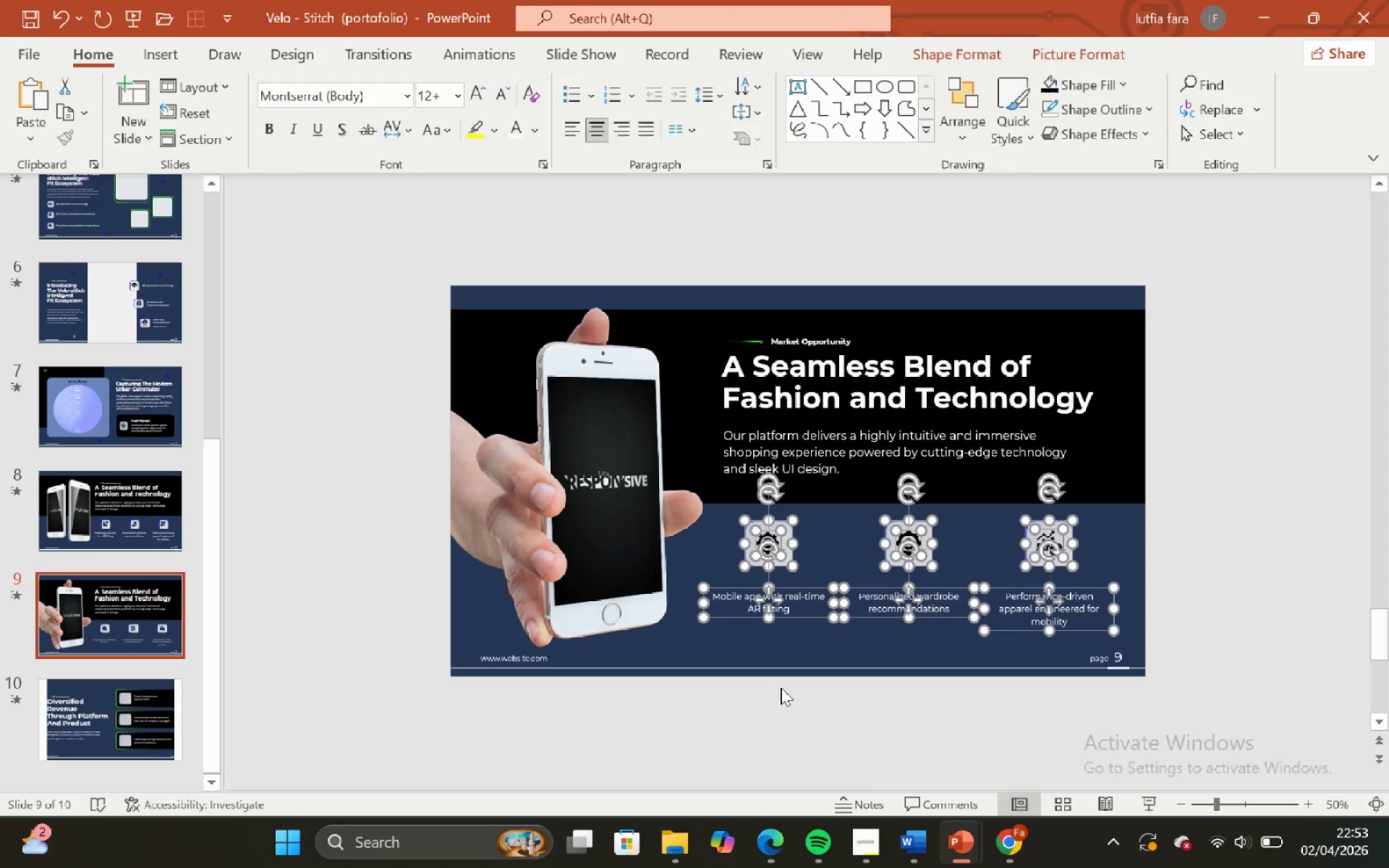 
left_click([781, 687])
 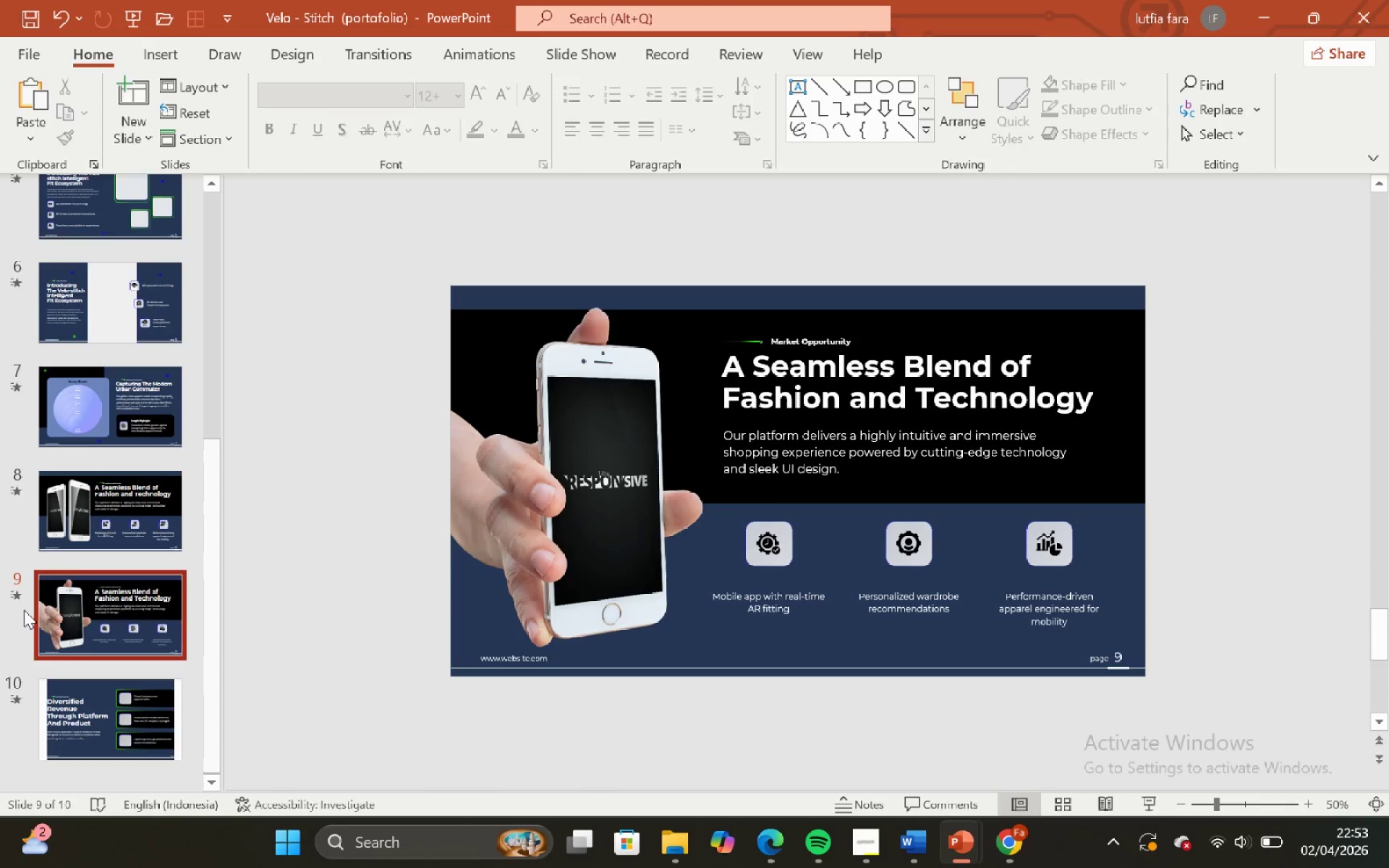 
left_click([167, 755])
 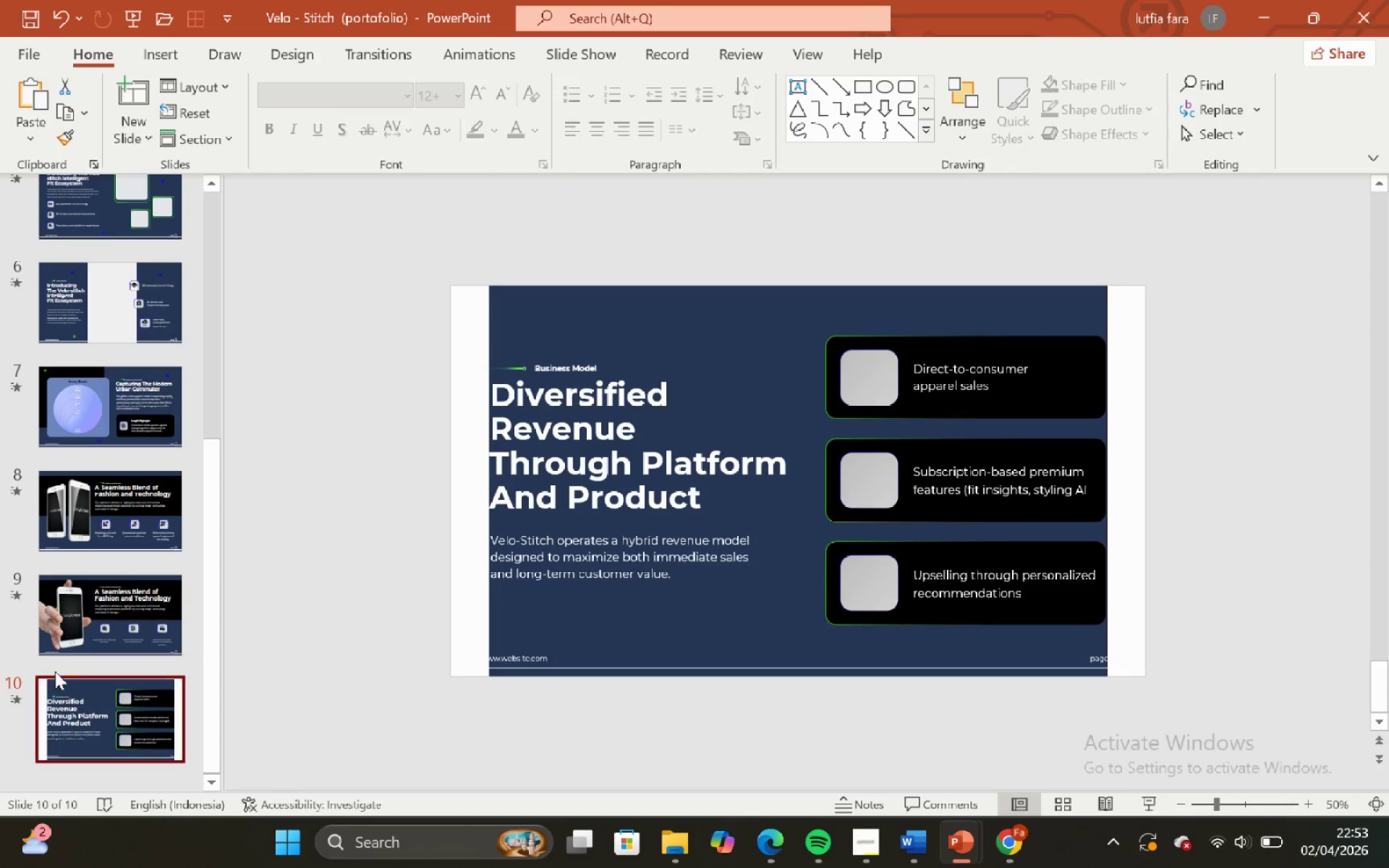 
left_click([79, 621])
 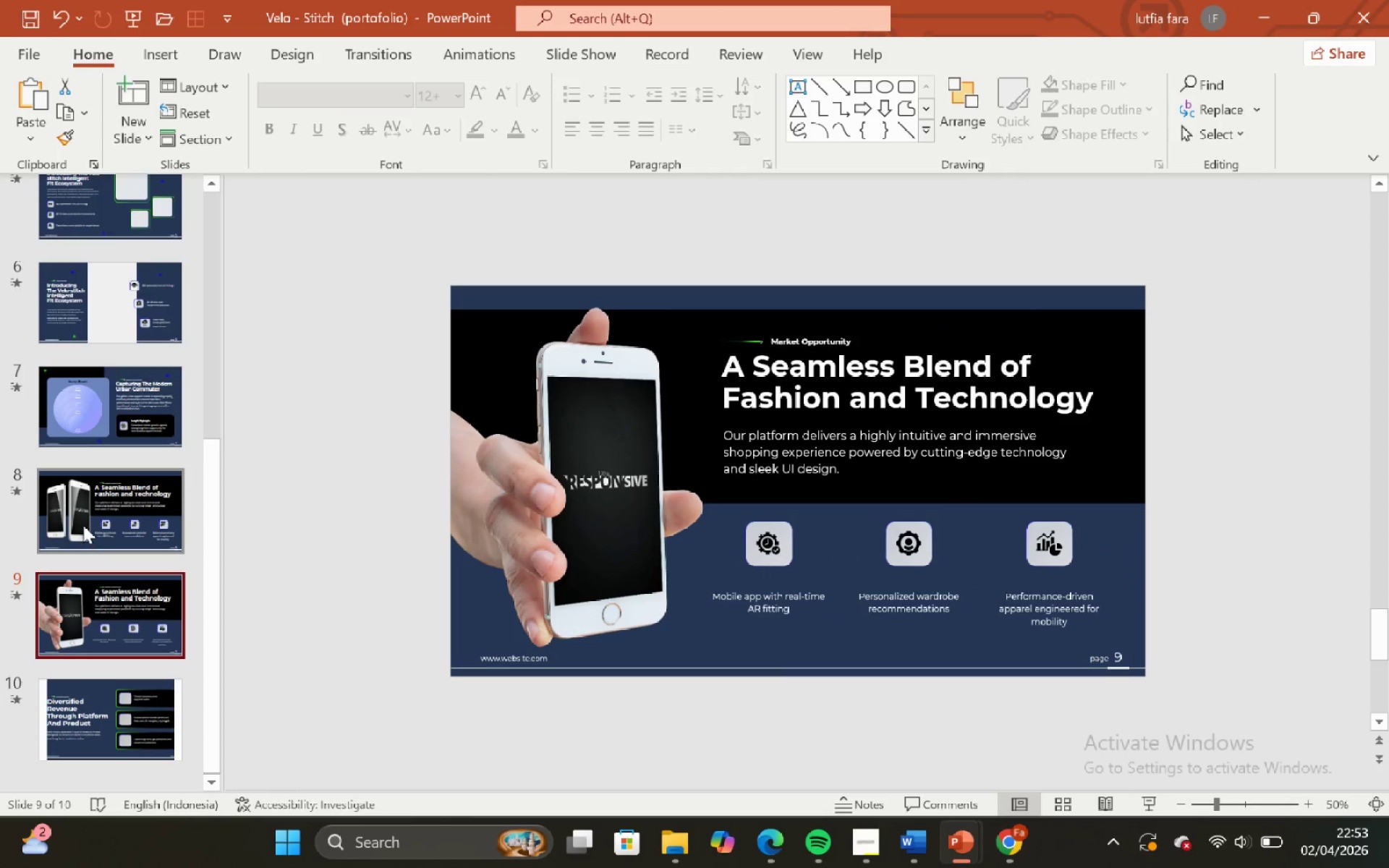 
left_click([83, 524])
 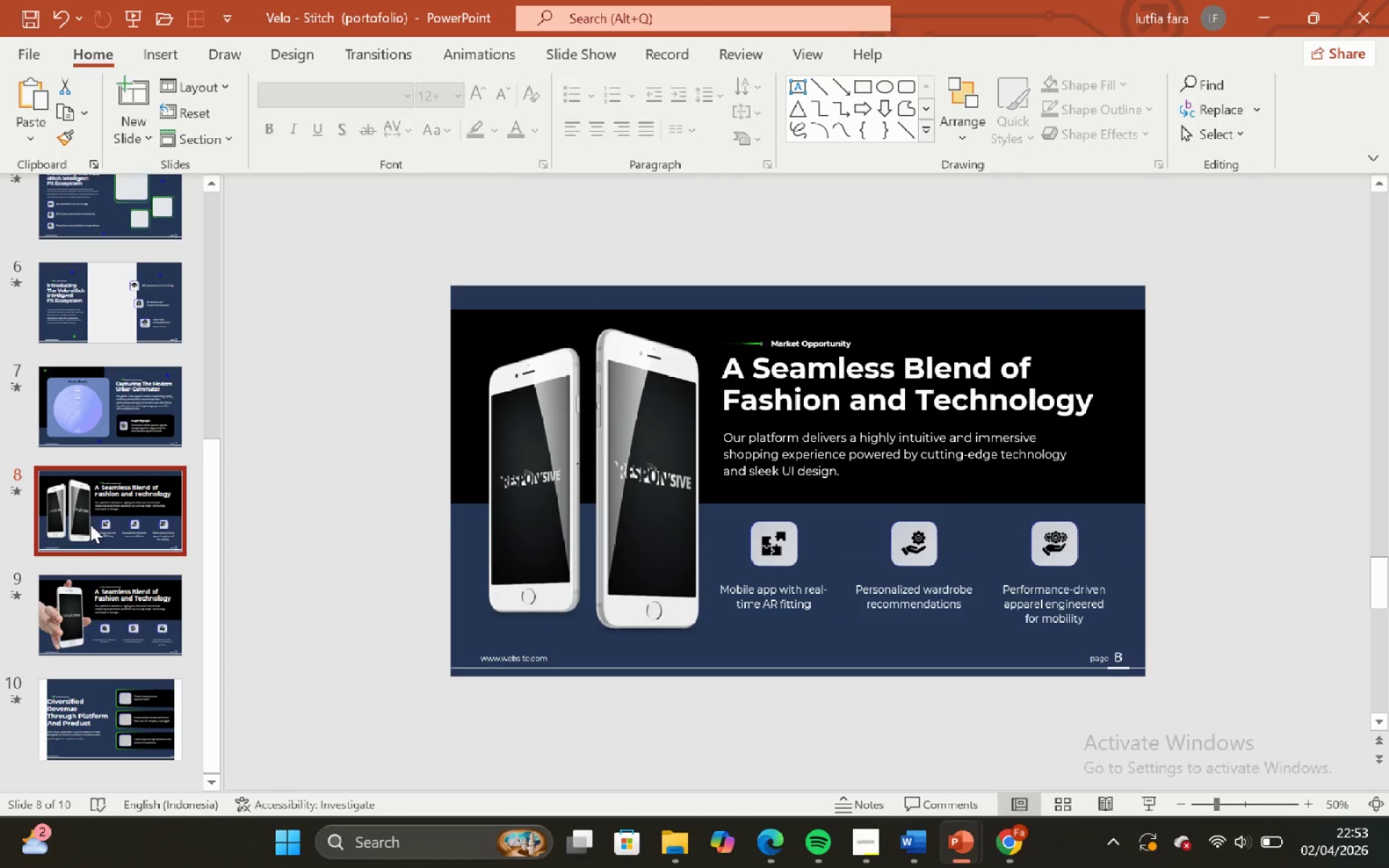 
scroll: coordinate [95, 524], scroll_direction: up, amount: 5.0
 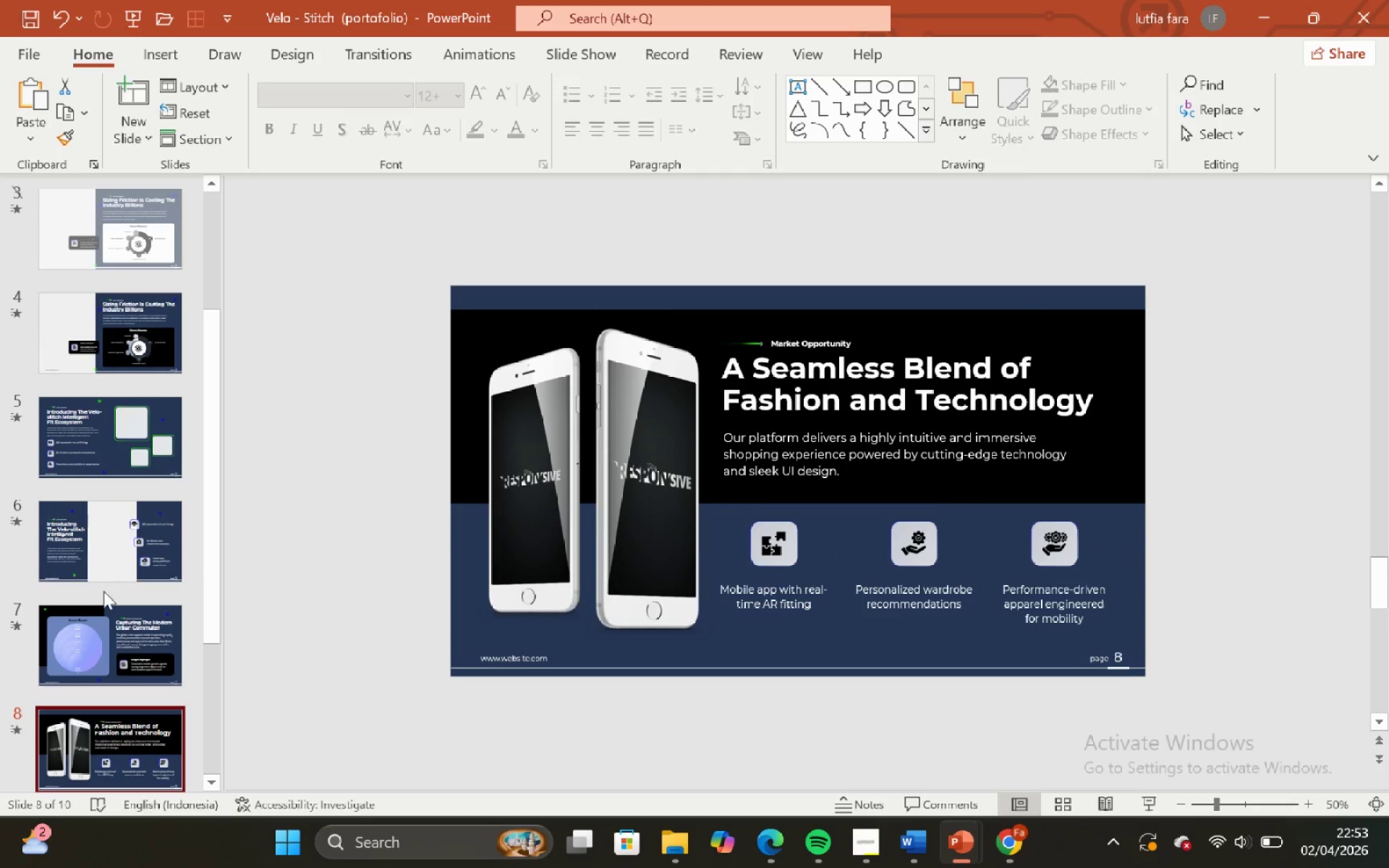 
left_click([103, 591])
 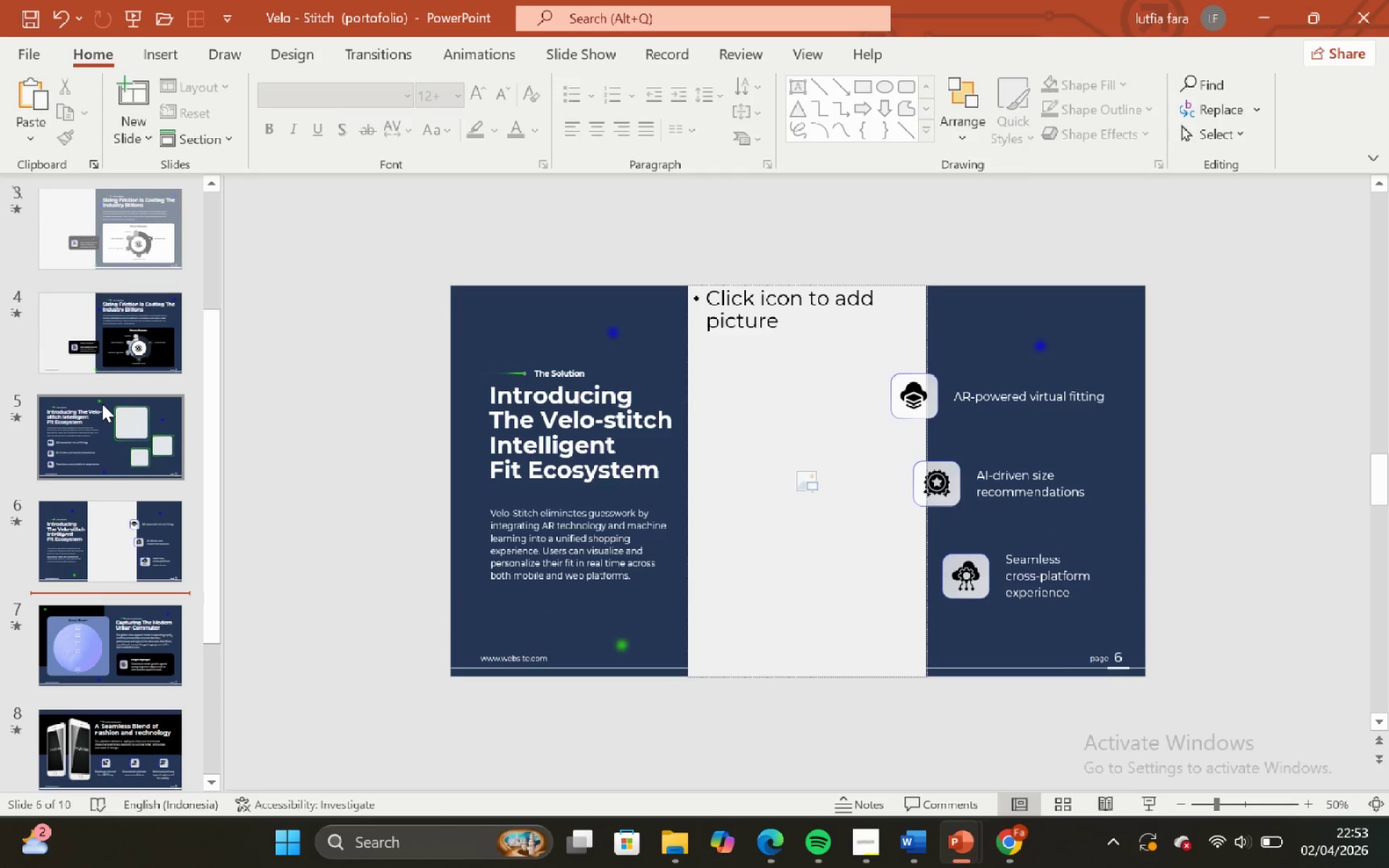 
left_click([102, 404])
 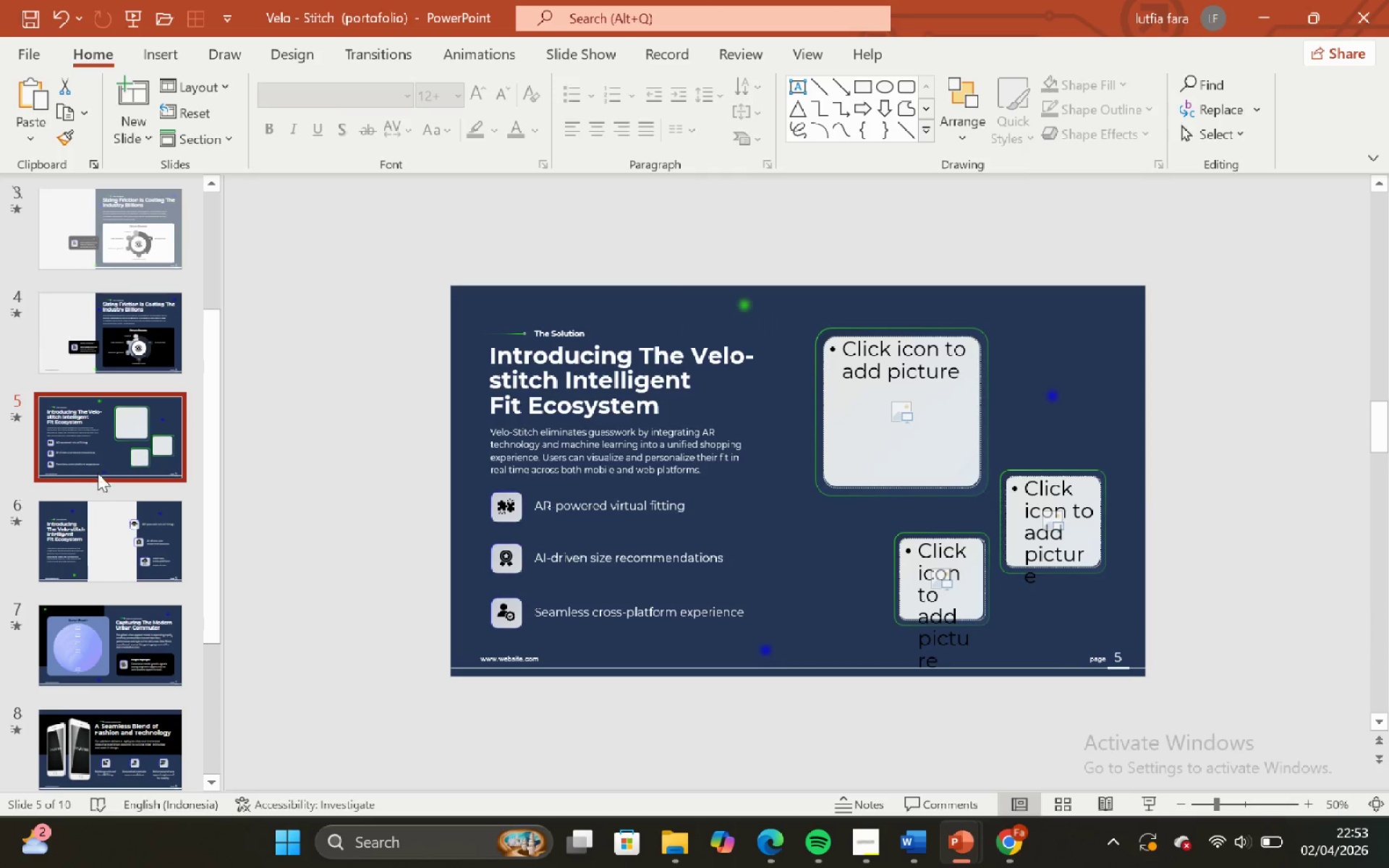 
scroll: coordinate [98, 486], scroll_direction: down, amount: 3.0
 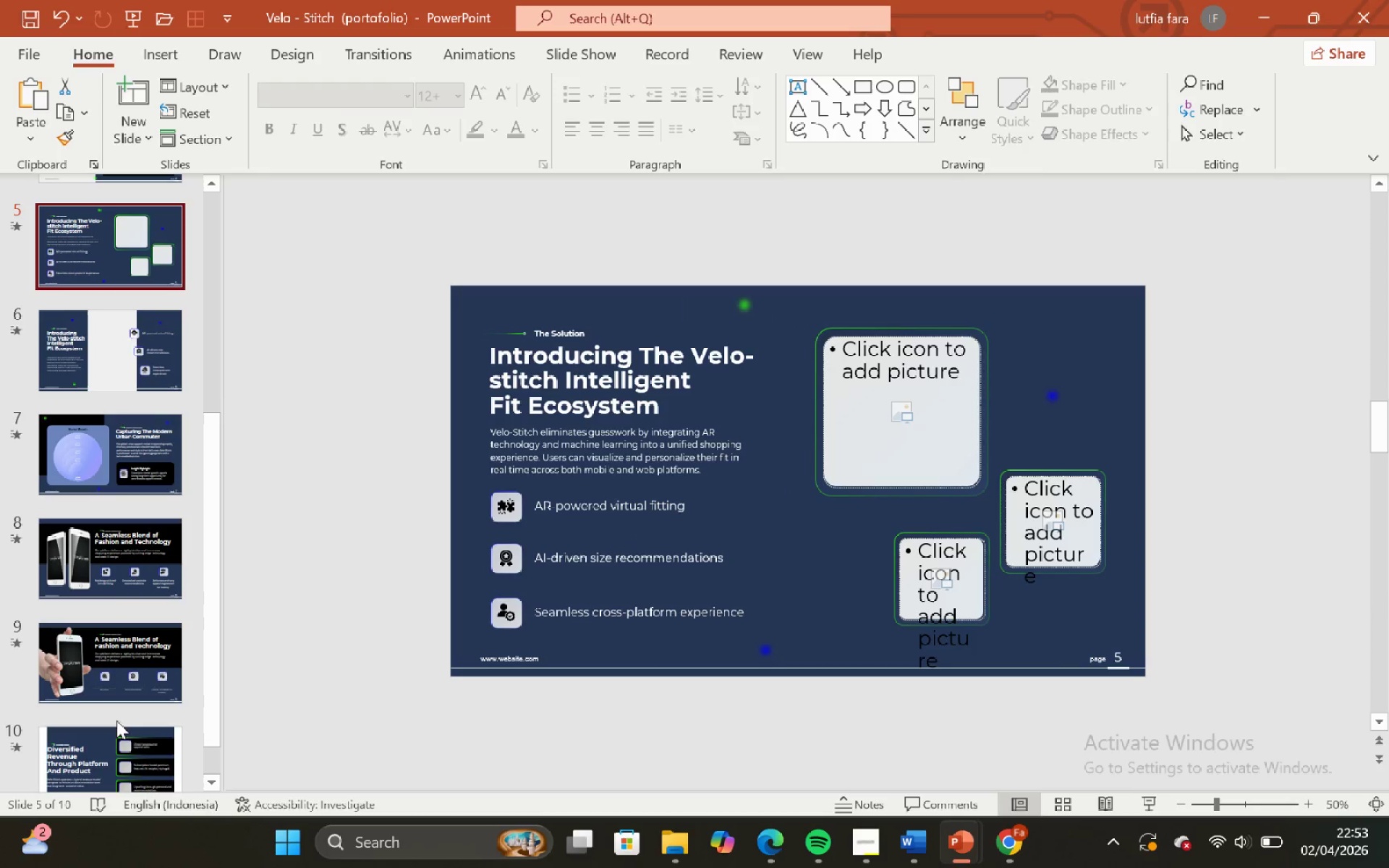 
left_click([119, 733])
 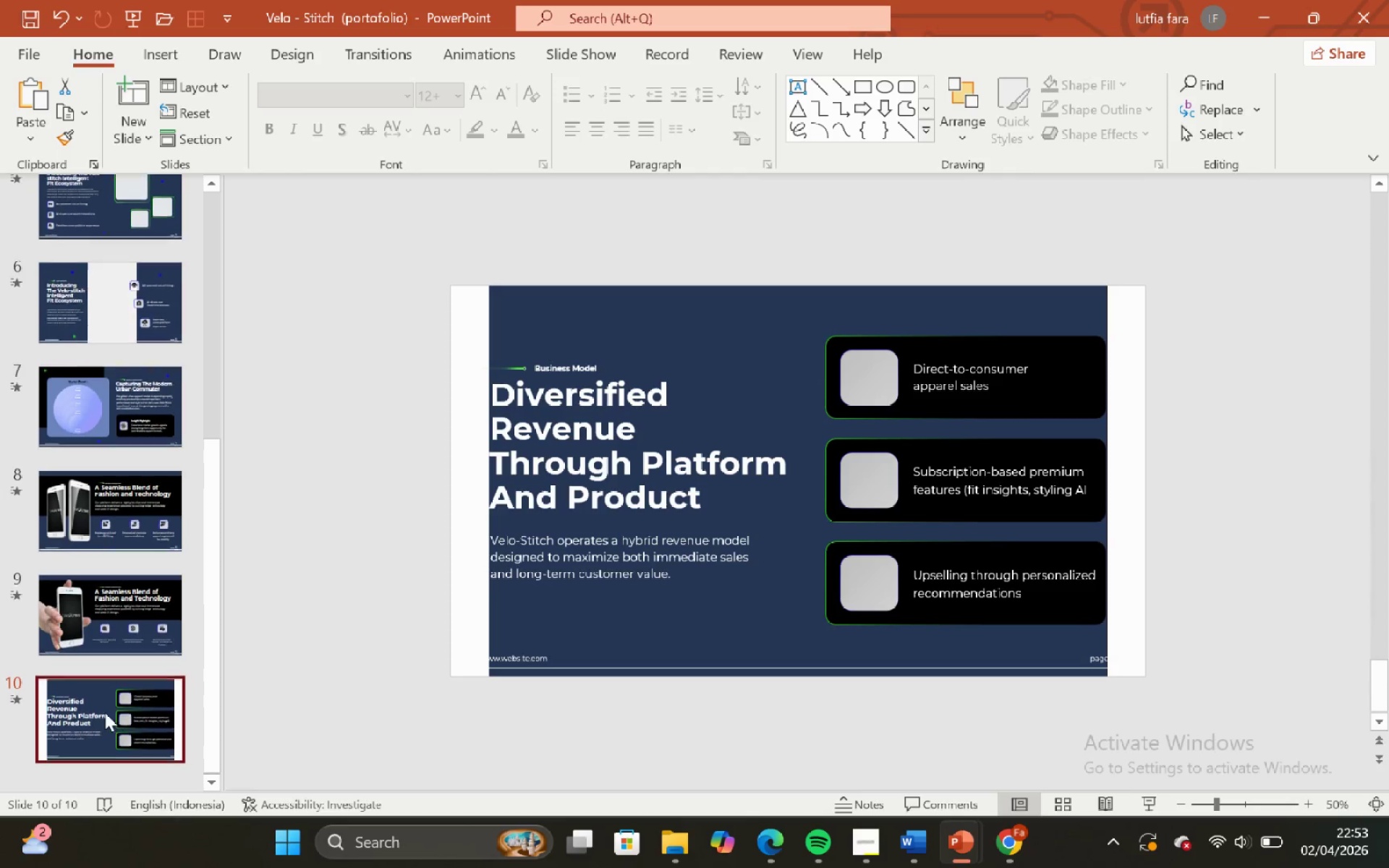 
scroll: coordinate [103, 710], scroll_direction: down, amount: 3.0
 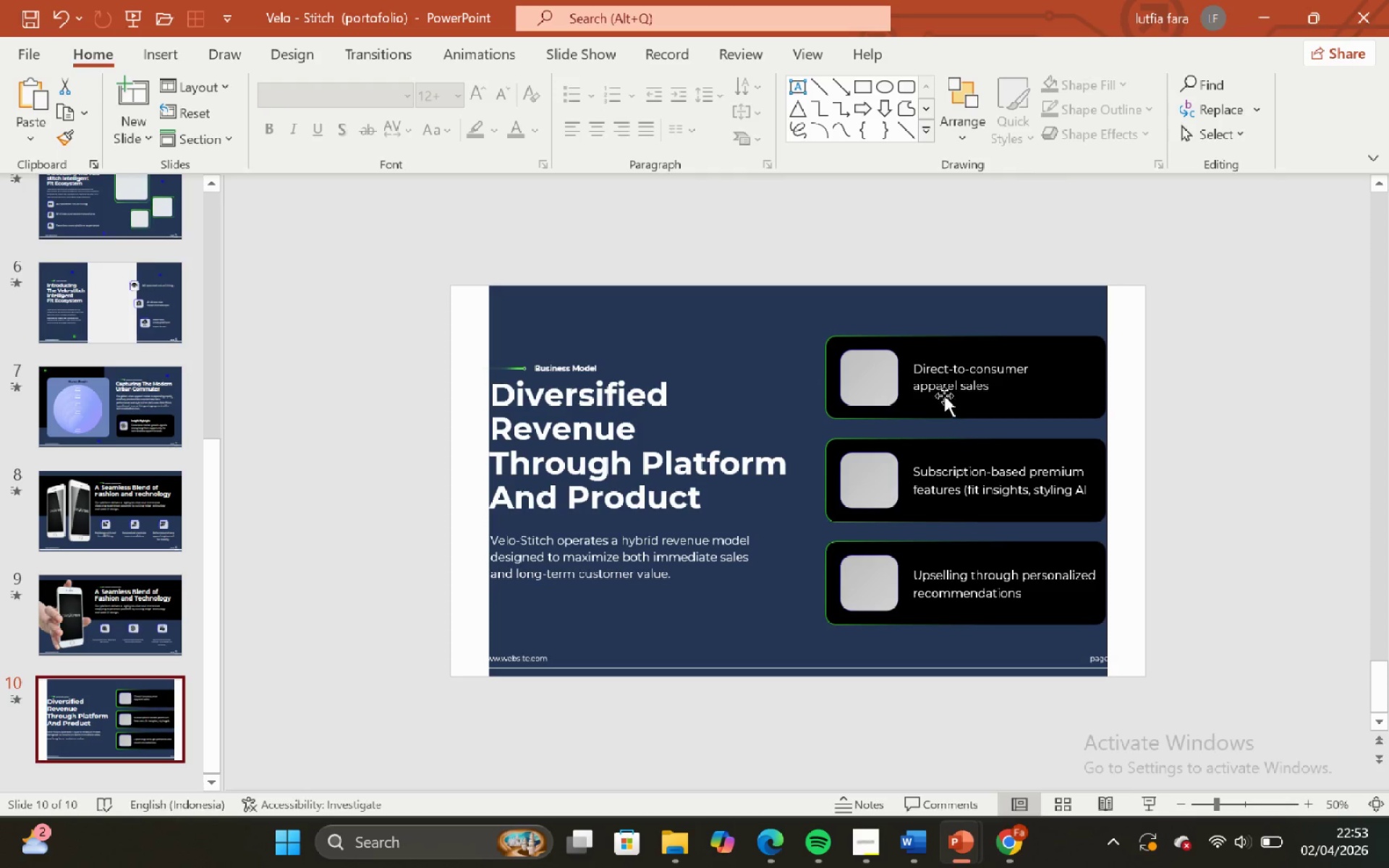 
double_click([883, 305])
 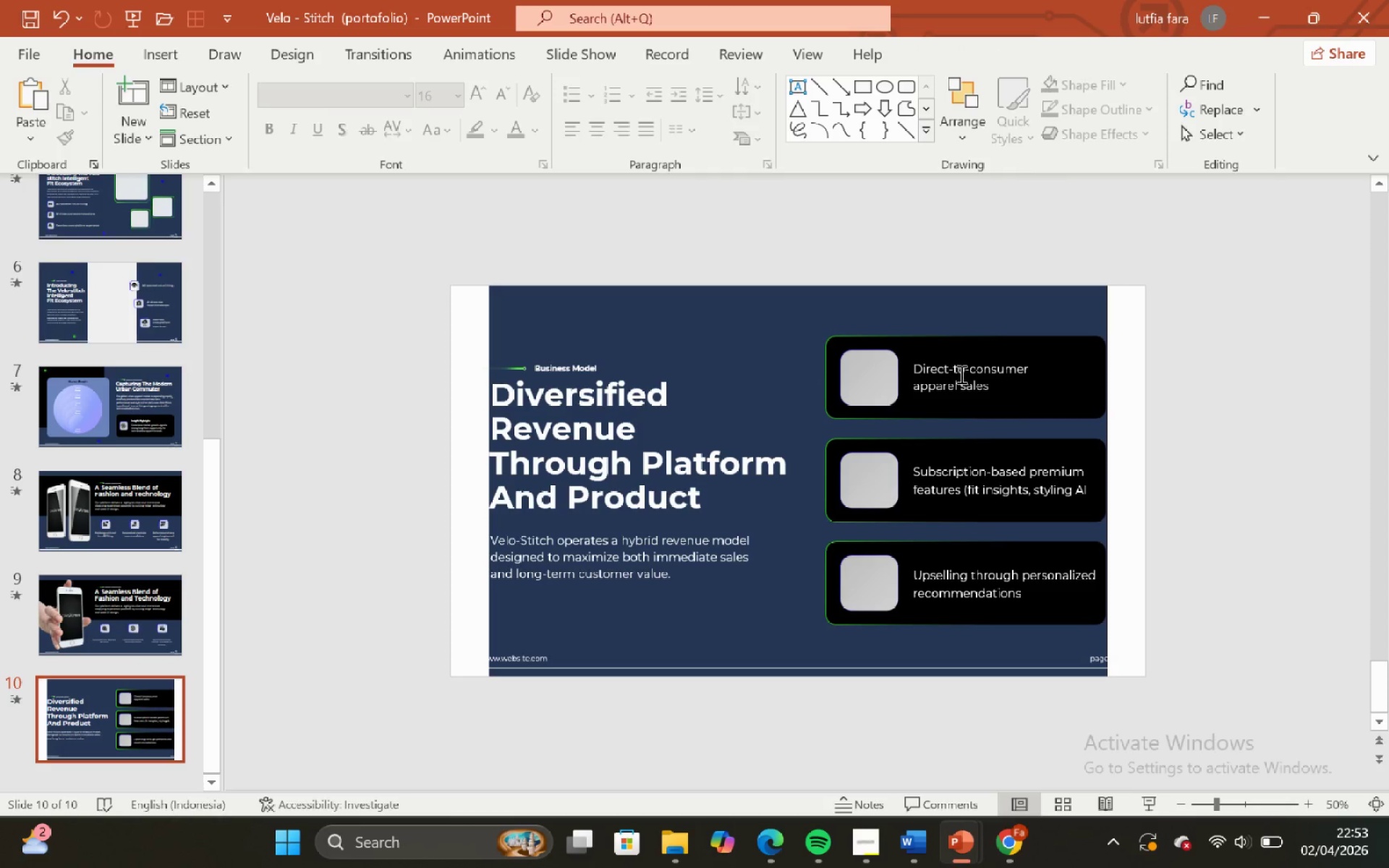 
left_click([960, 374])
 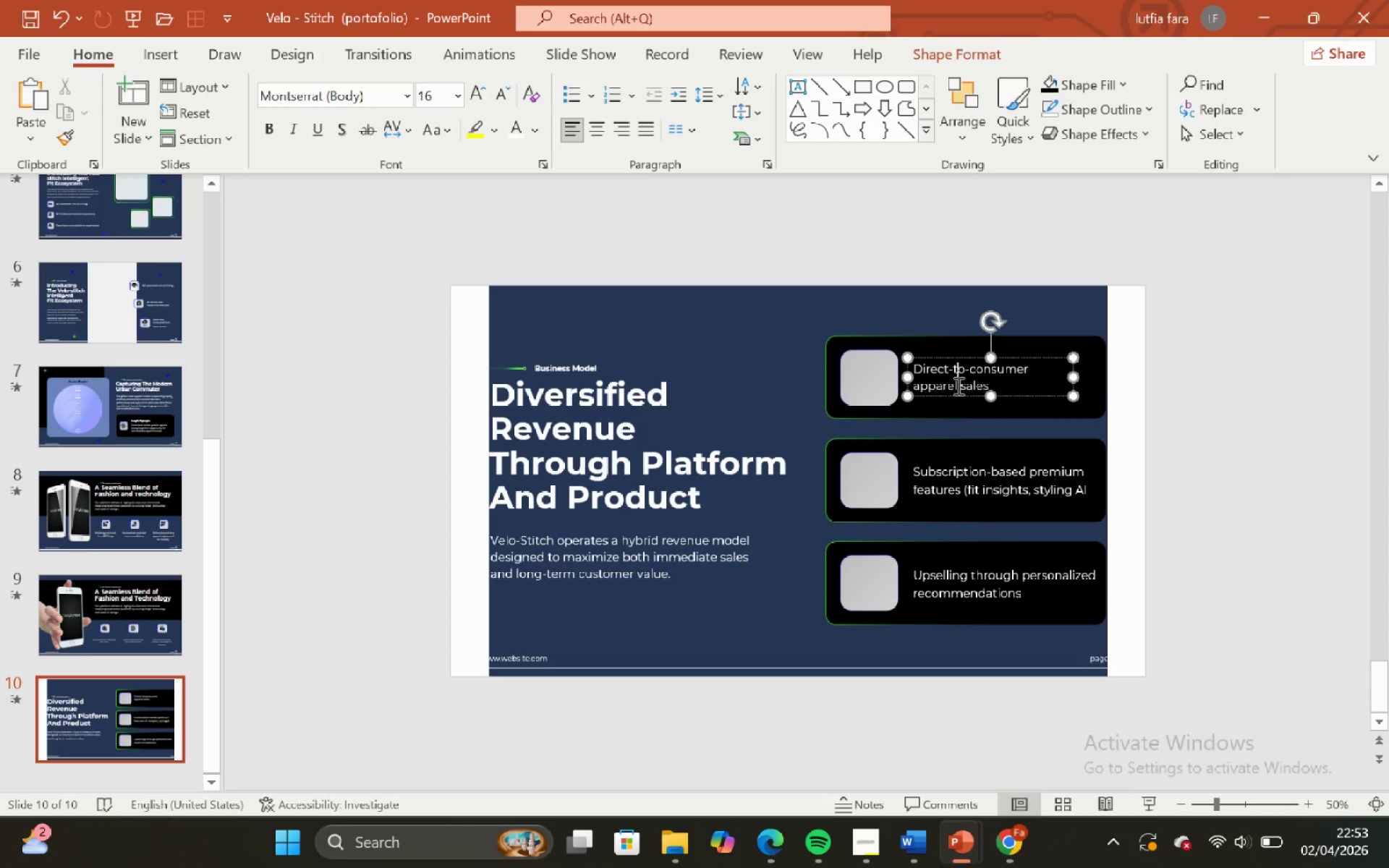 
left_click_drag(start_coordinate=[958, 386], to_coordinate=[905, 388])
 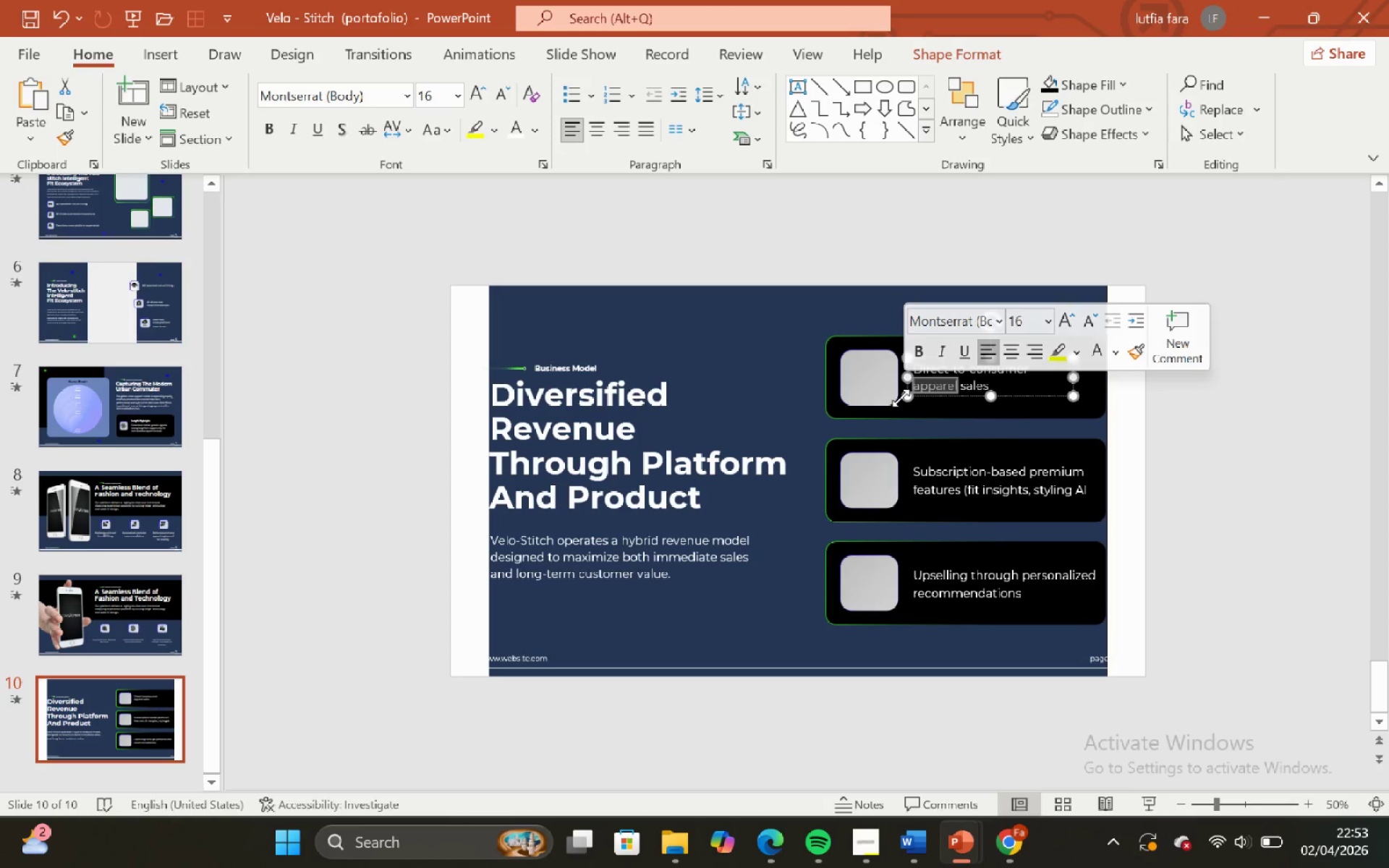 
key(Control+C)
 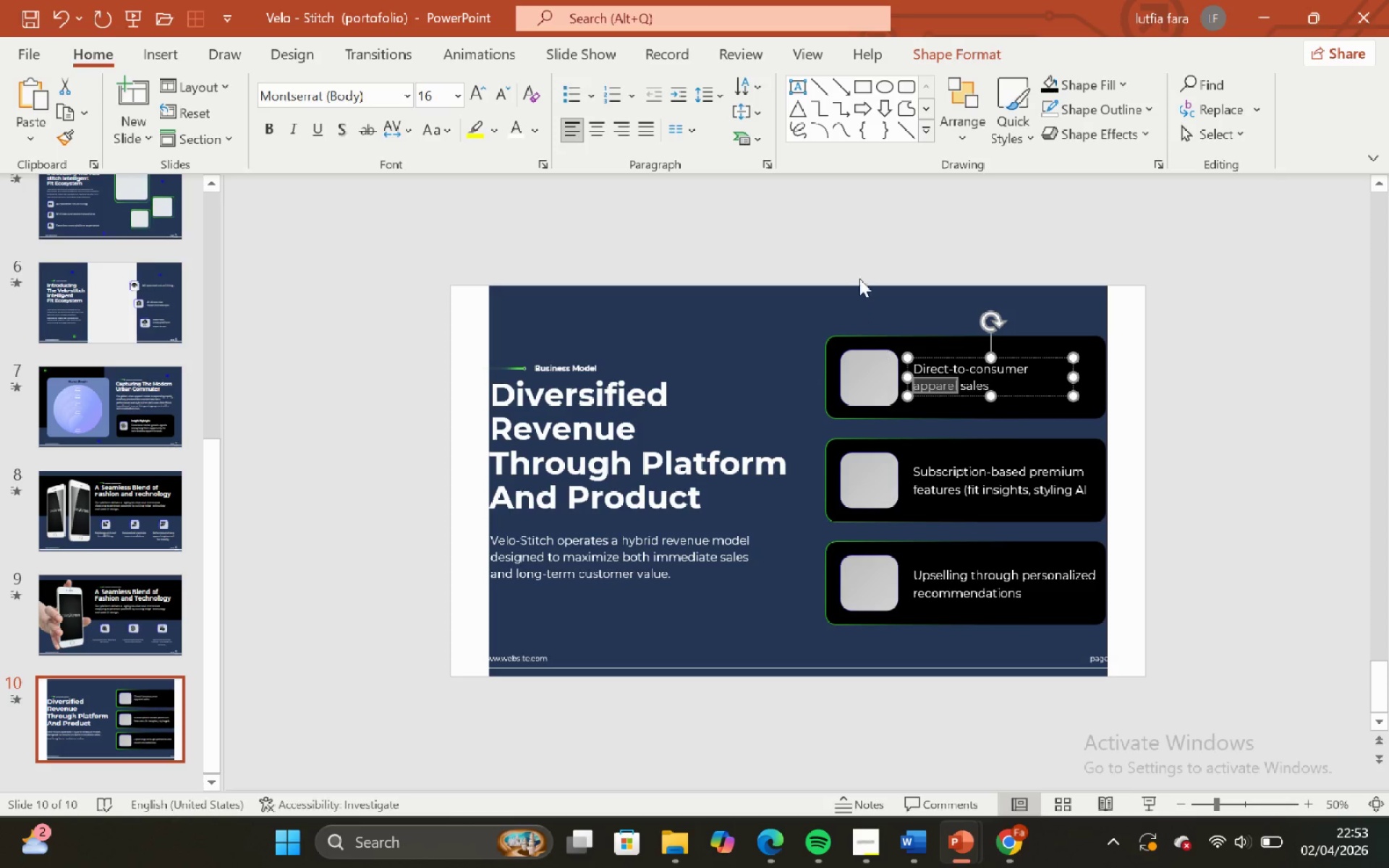 
left_click([857, 270])
 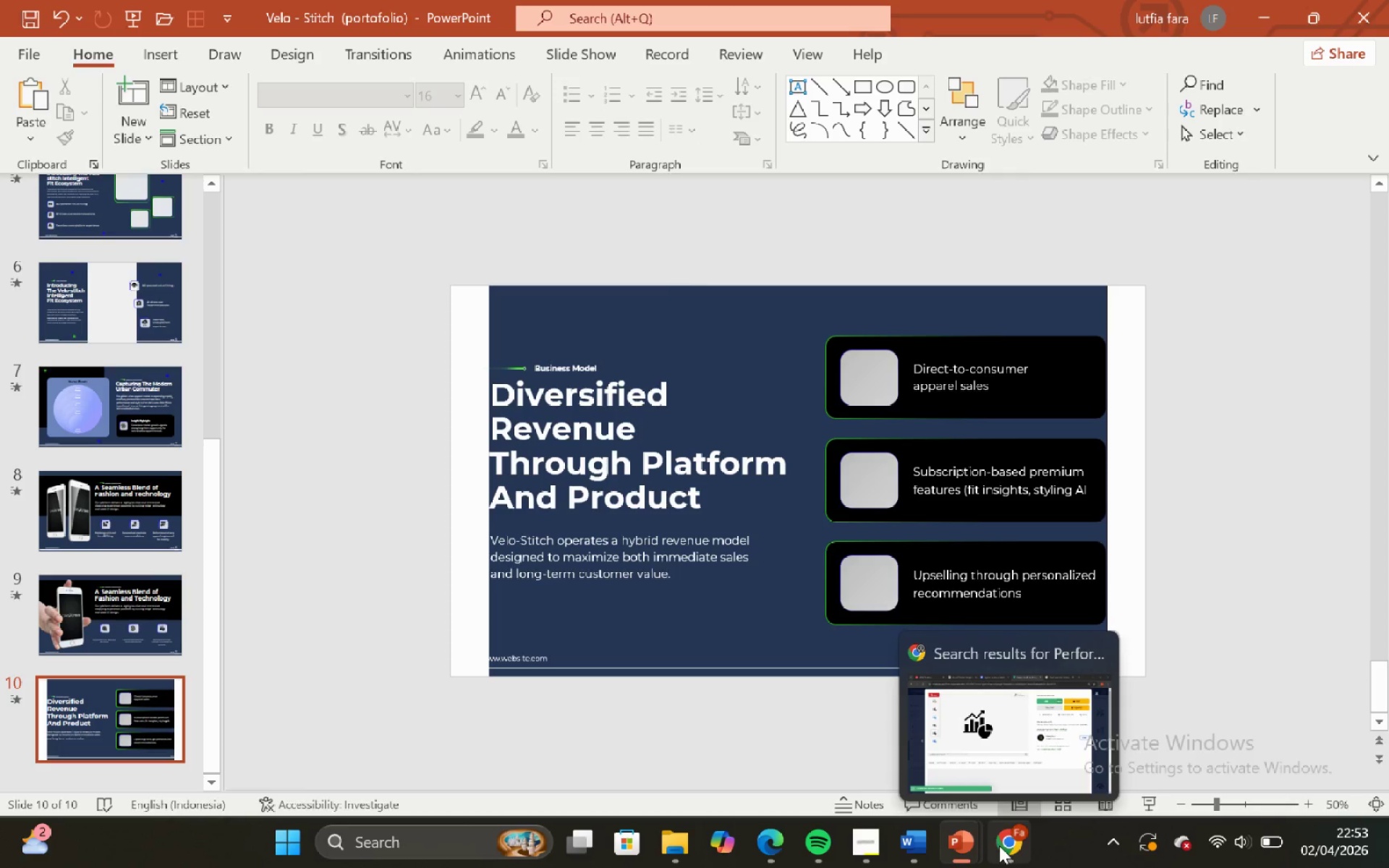 
left_click([990, 738])
 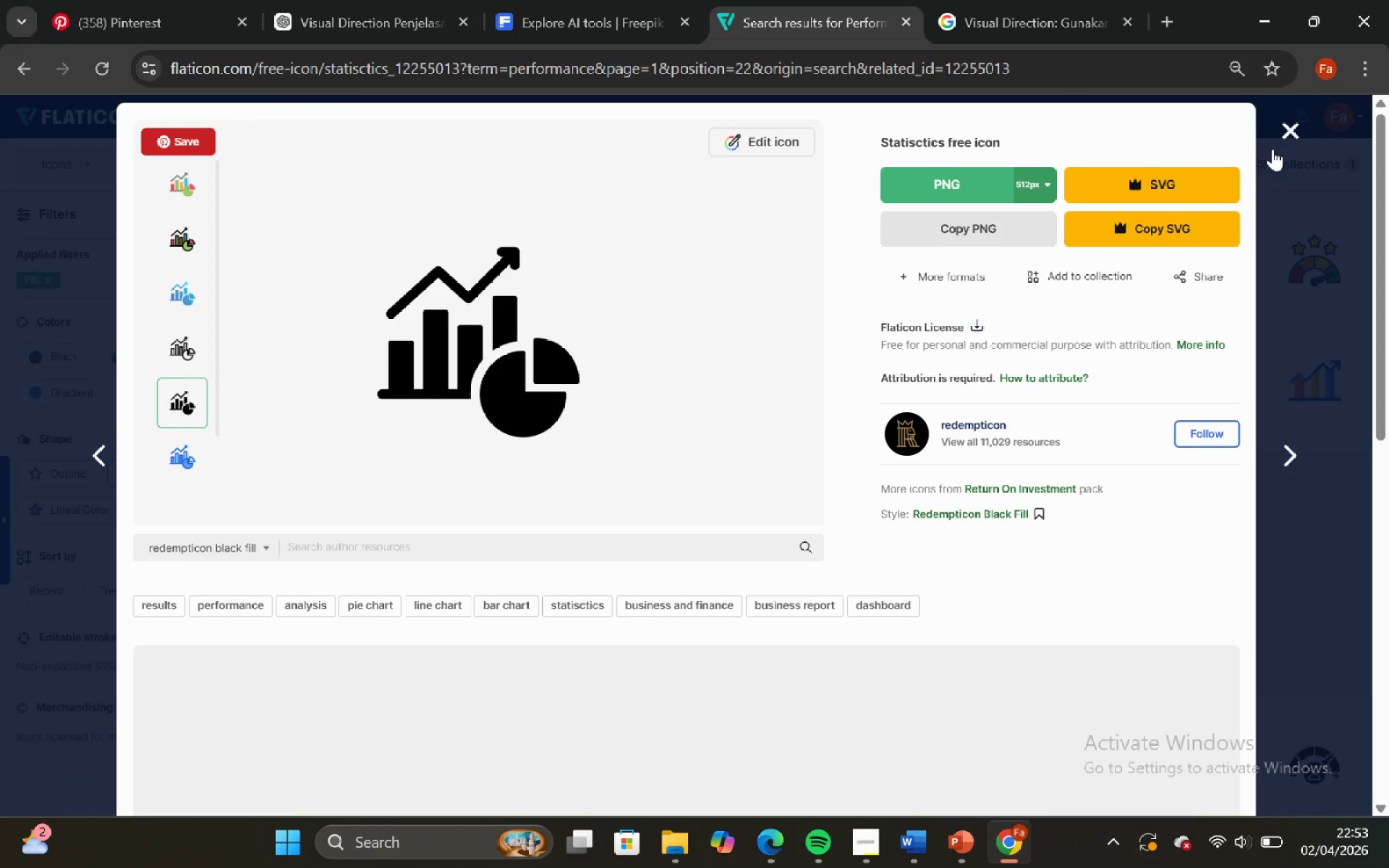 
left_click([1280, 141])
 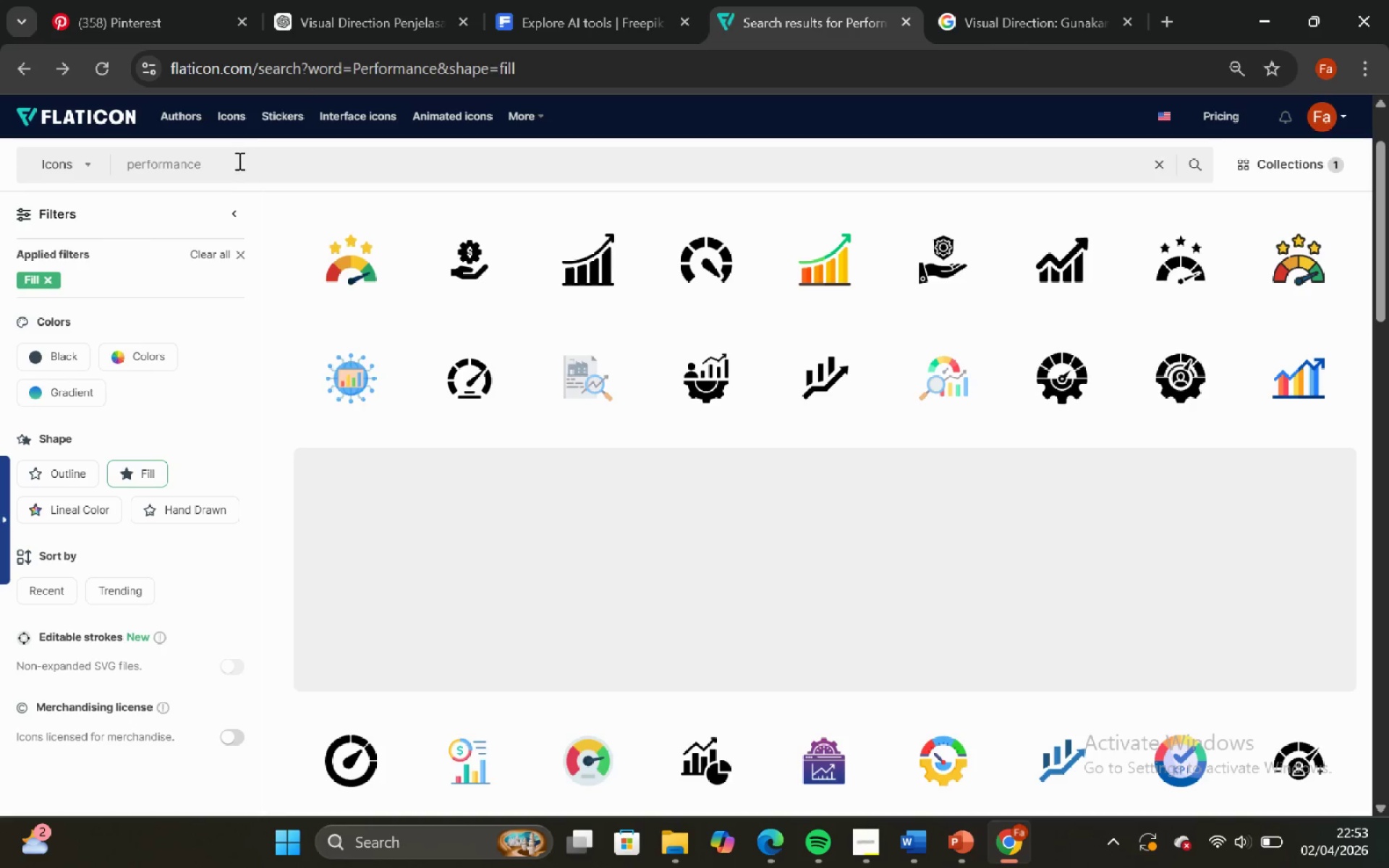 
left_click([236, 161])
 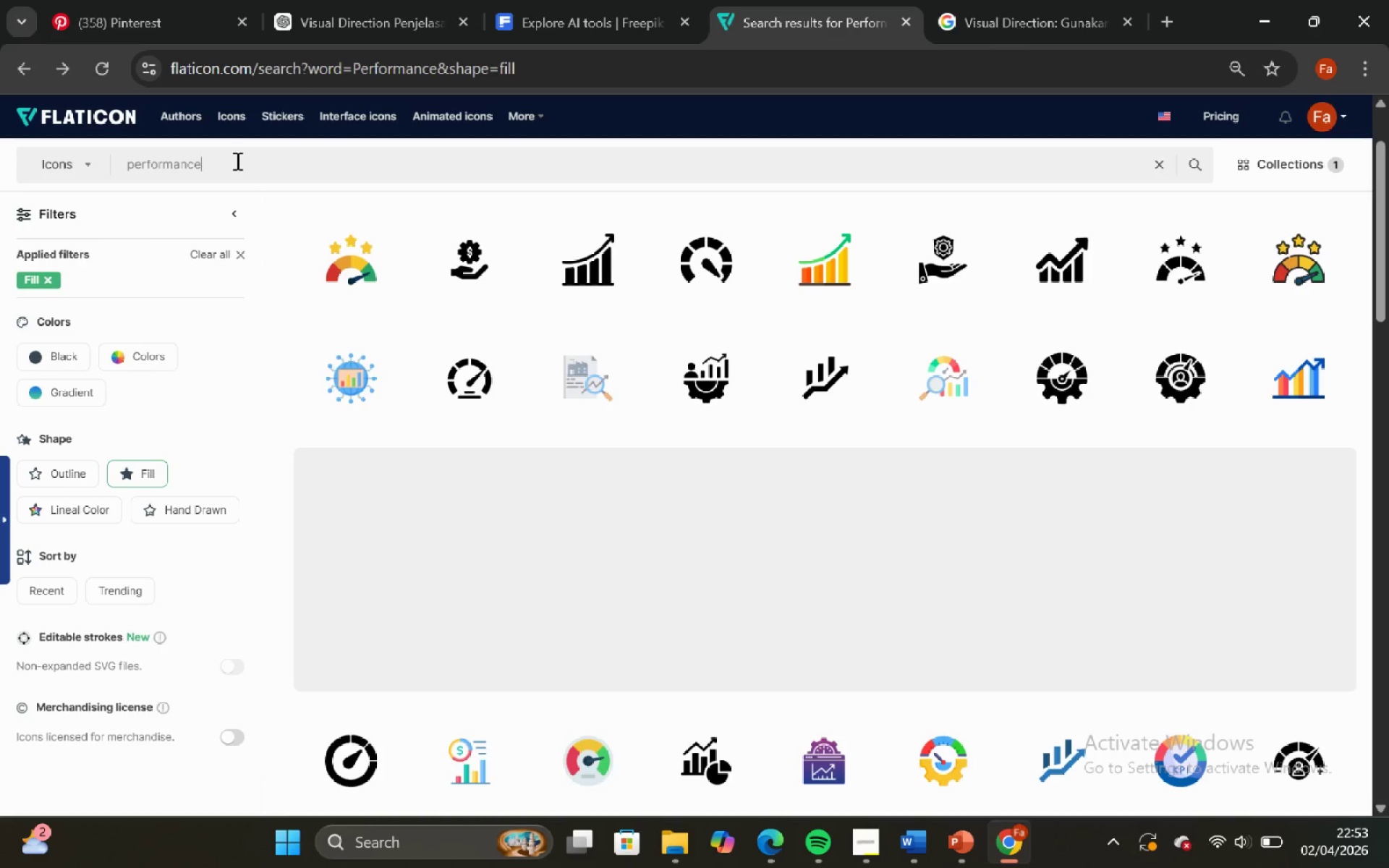 
key(Control+A)
 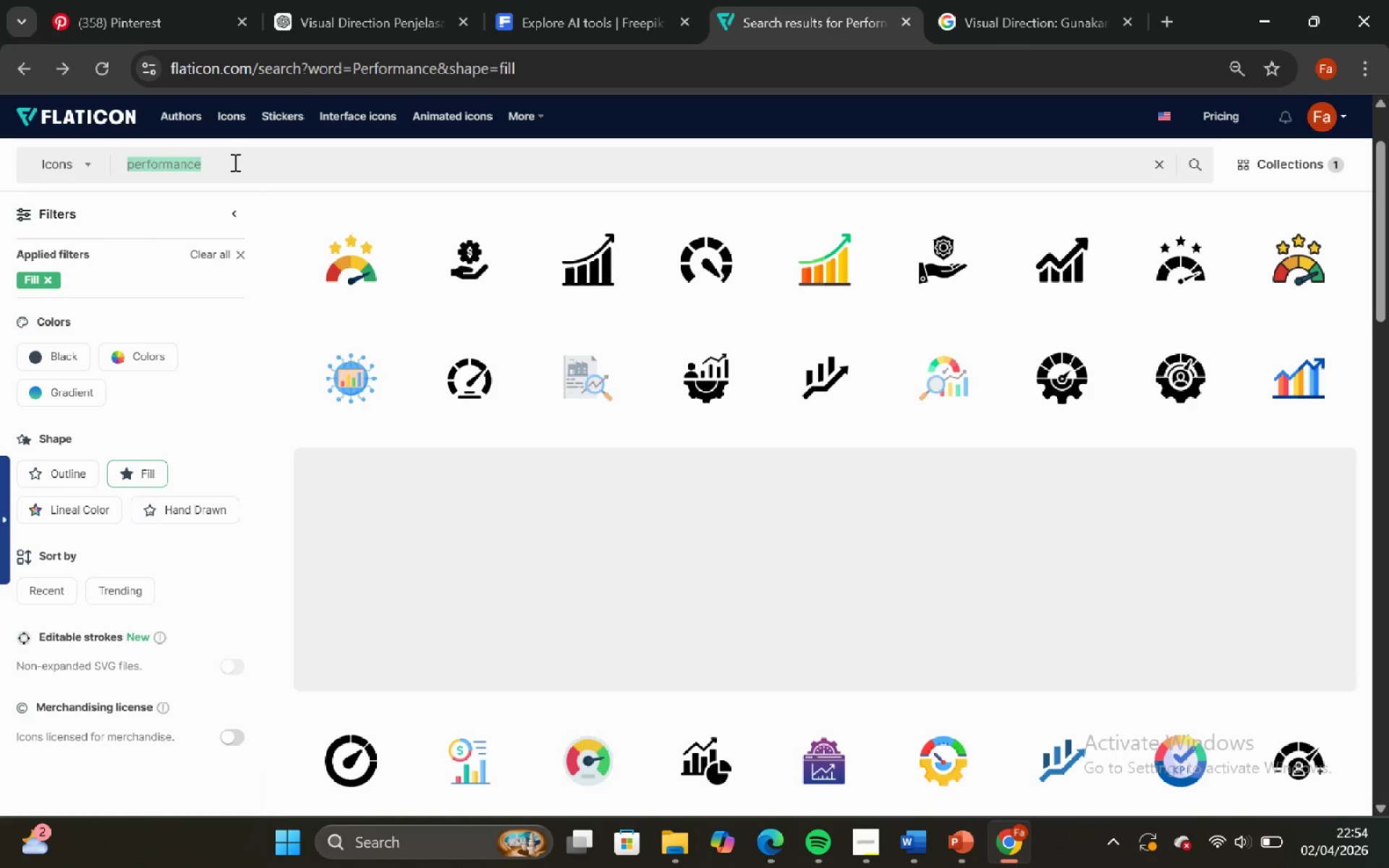 
key(Control+V)
 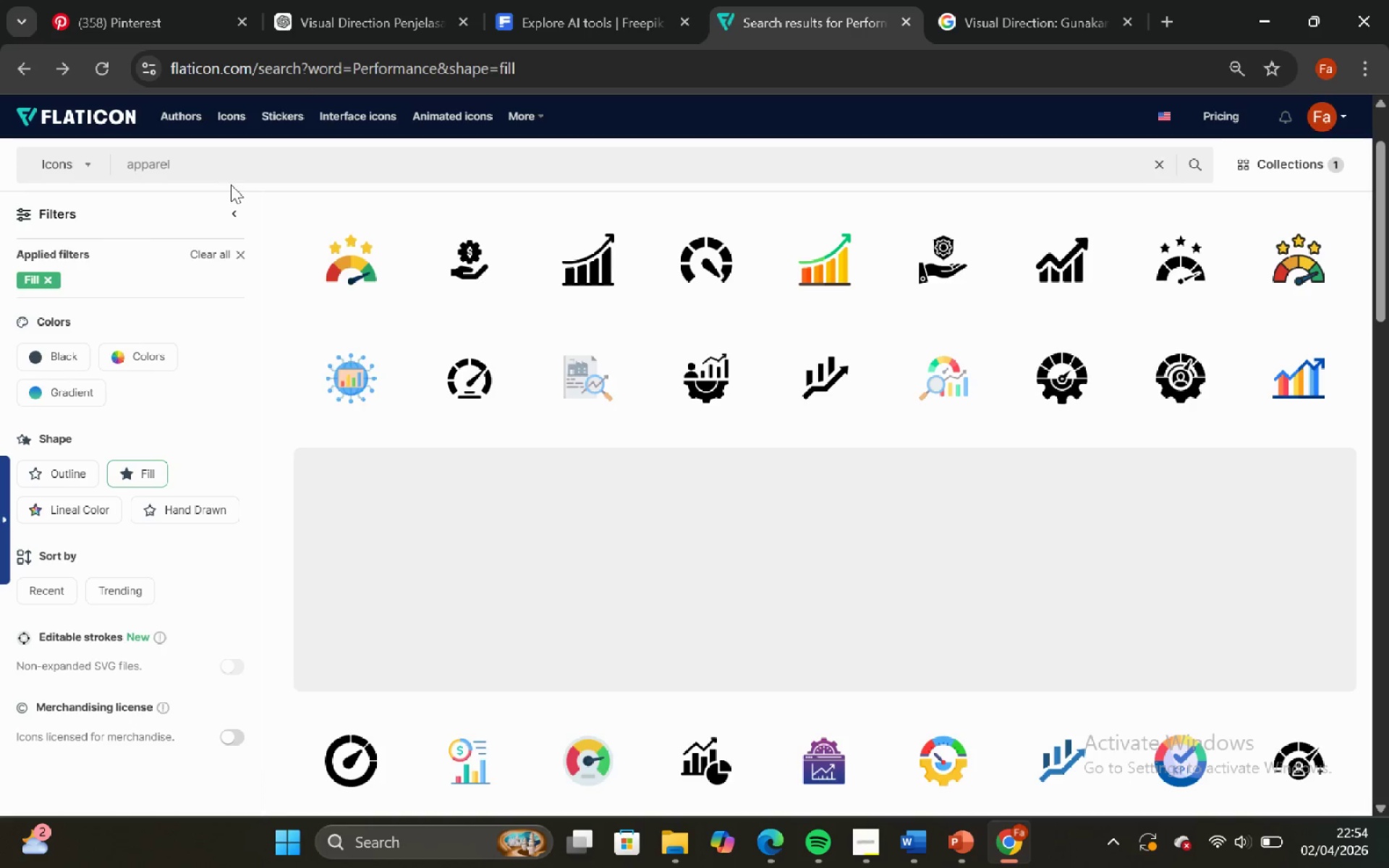 
key(Enter)
 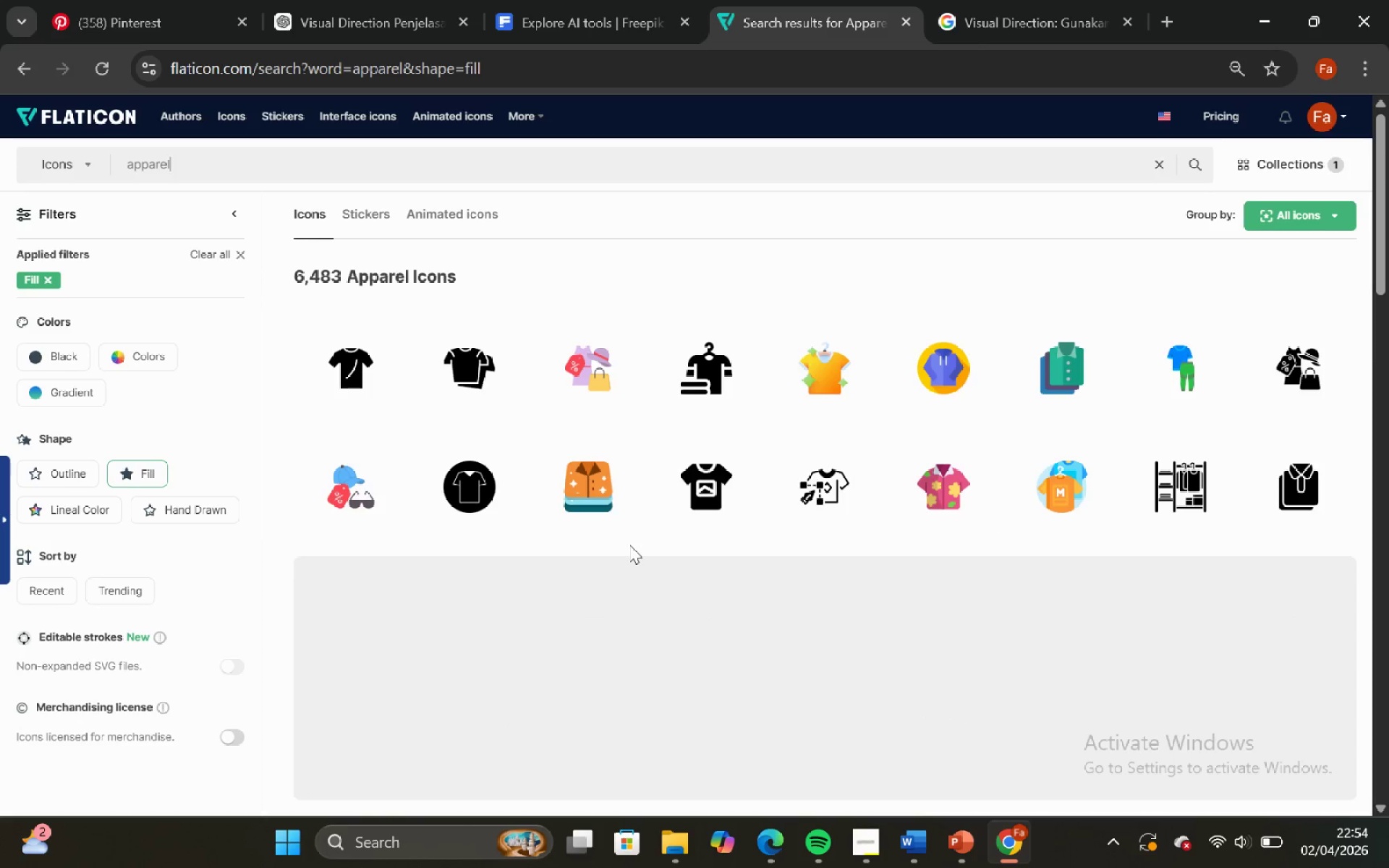 
scroll: coordinate [621, 544], scroll_direction: down, amount: 9.0
 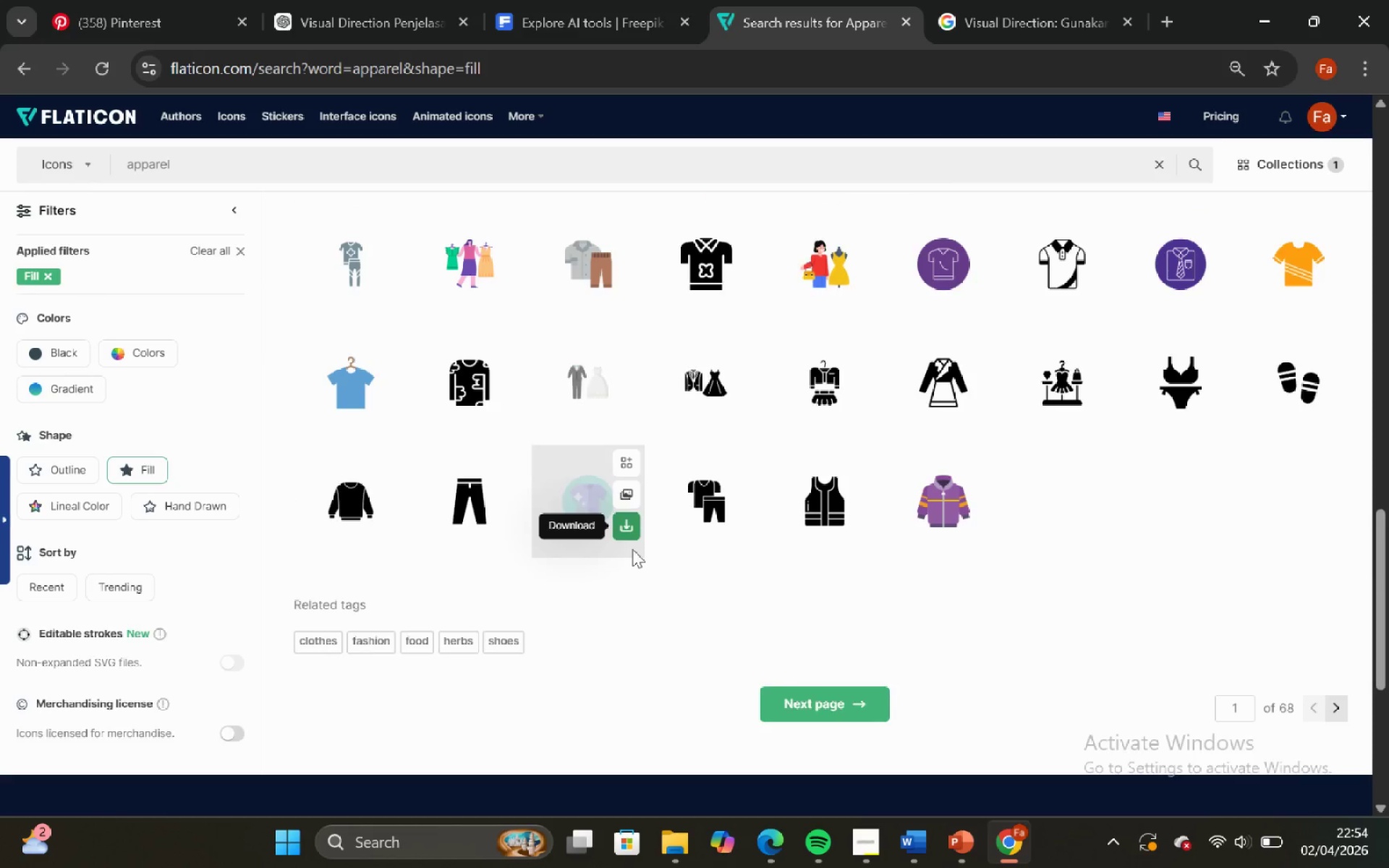 
left_click([828, 657])
 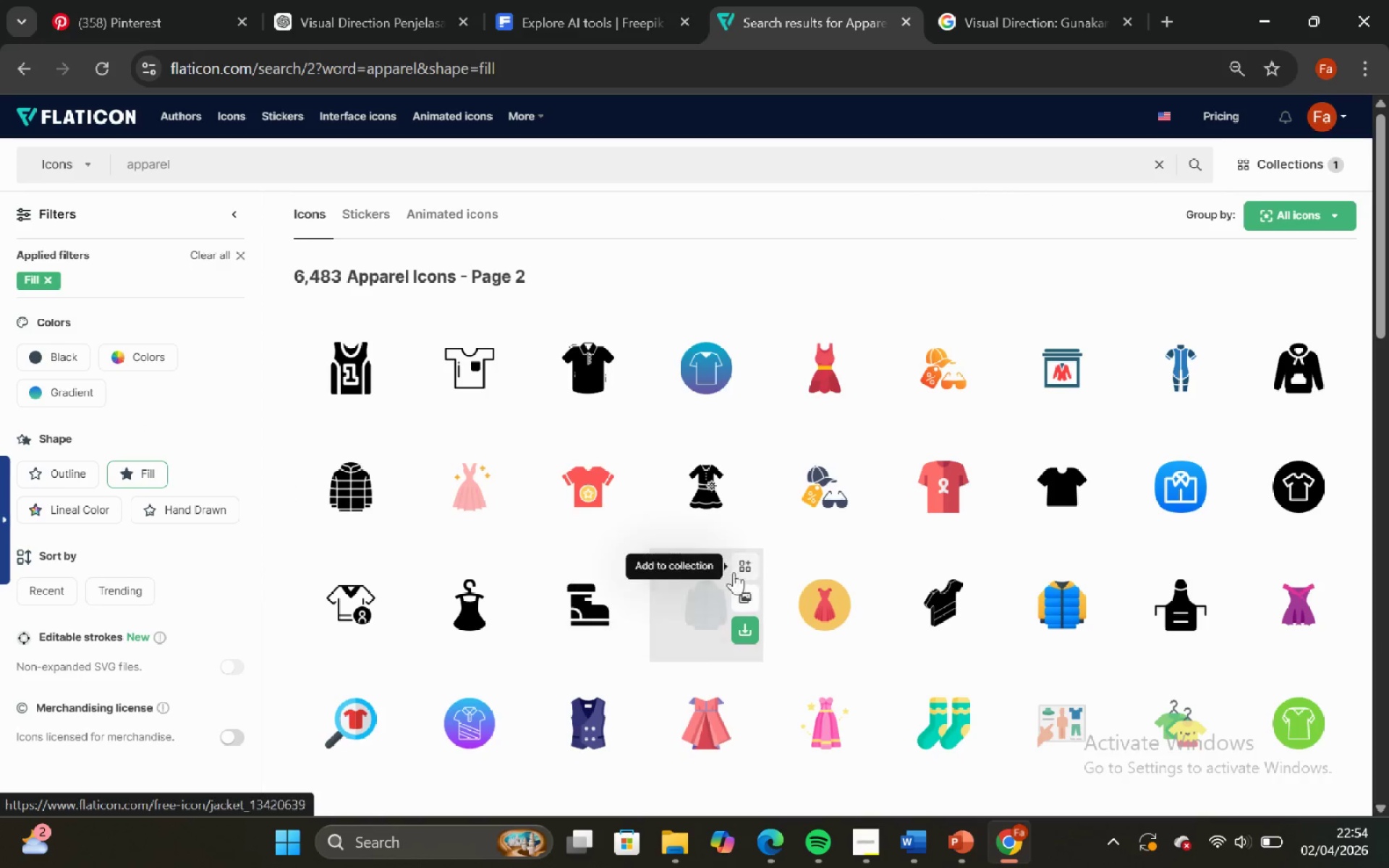 
scroll: coordinate [716, 562], scroll_direction: down, amount: 6.0
 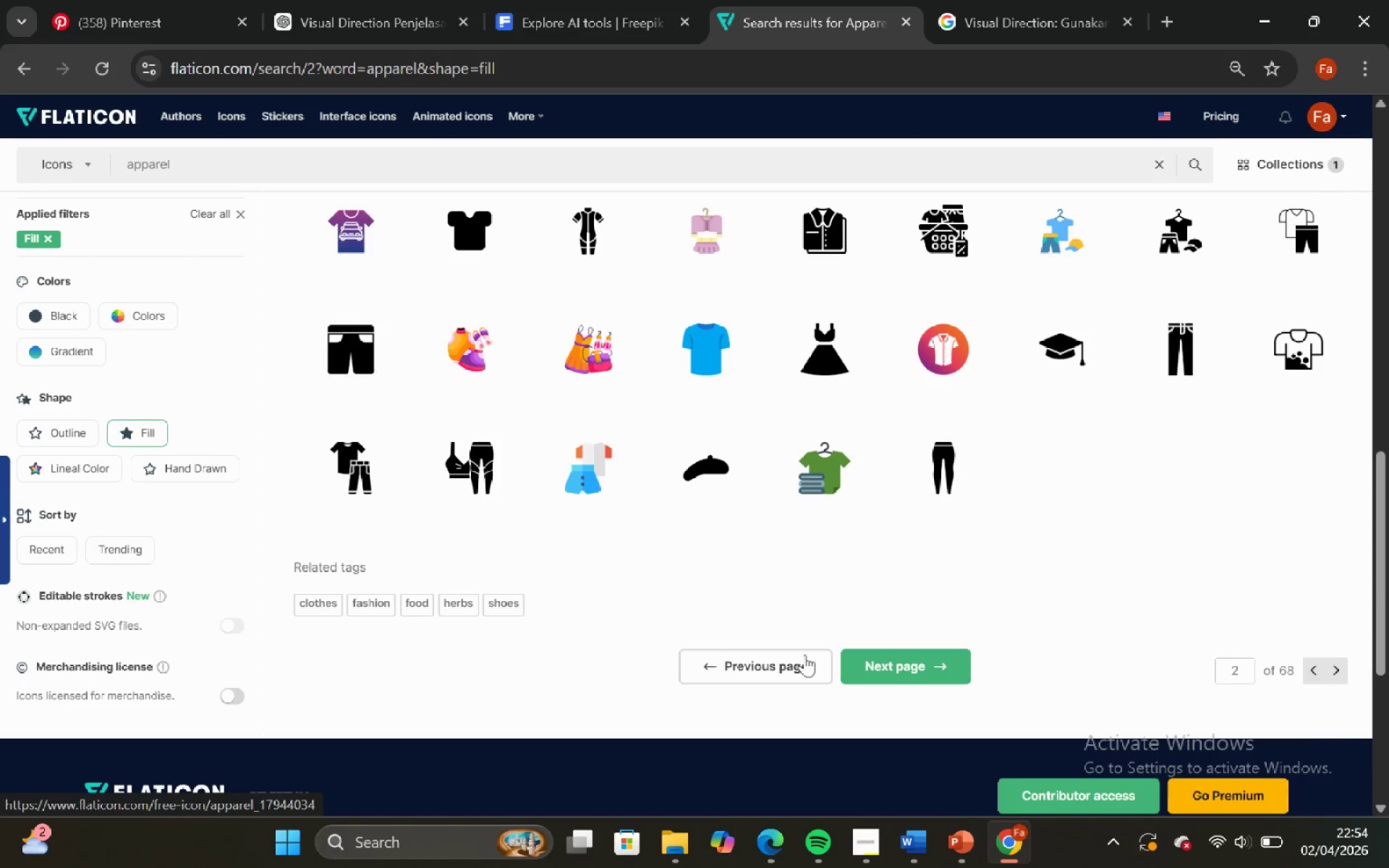 
left_click([899, 669])
 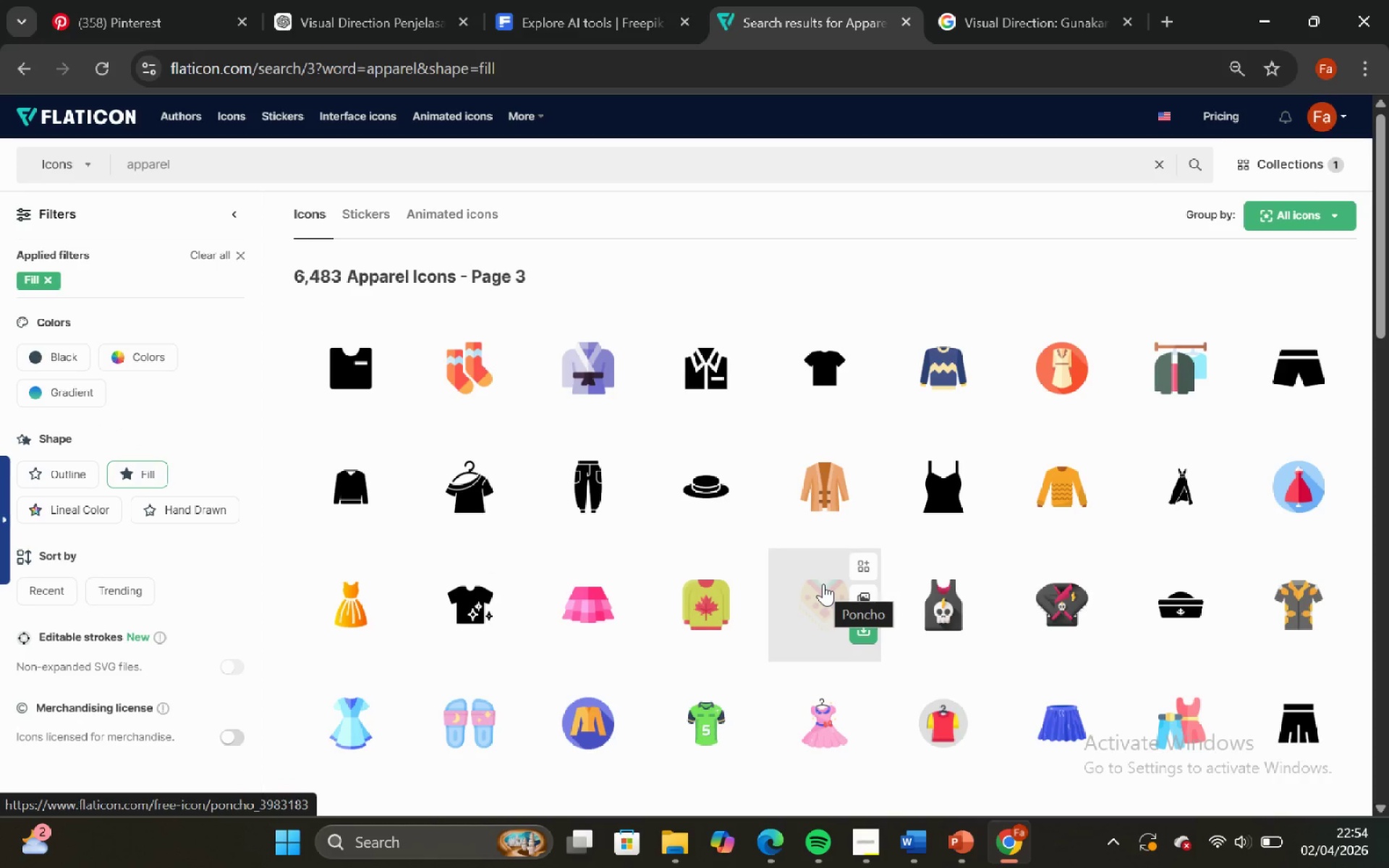 
scroll: coordinate [824, 583], scroll_direction: down, amount: 6.0
 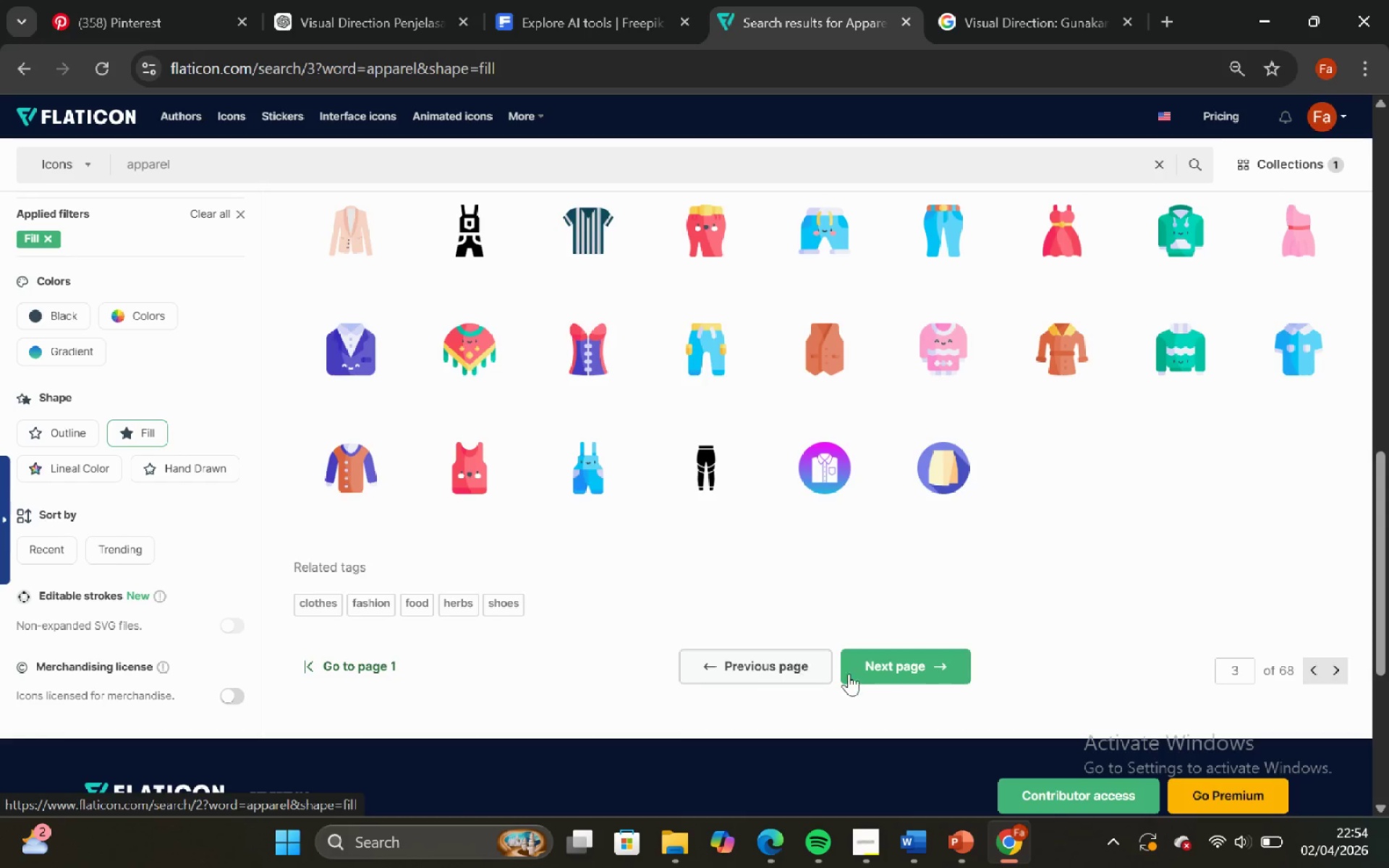 
left_click([870, 673])
 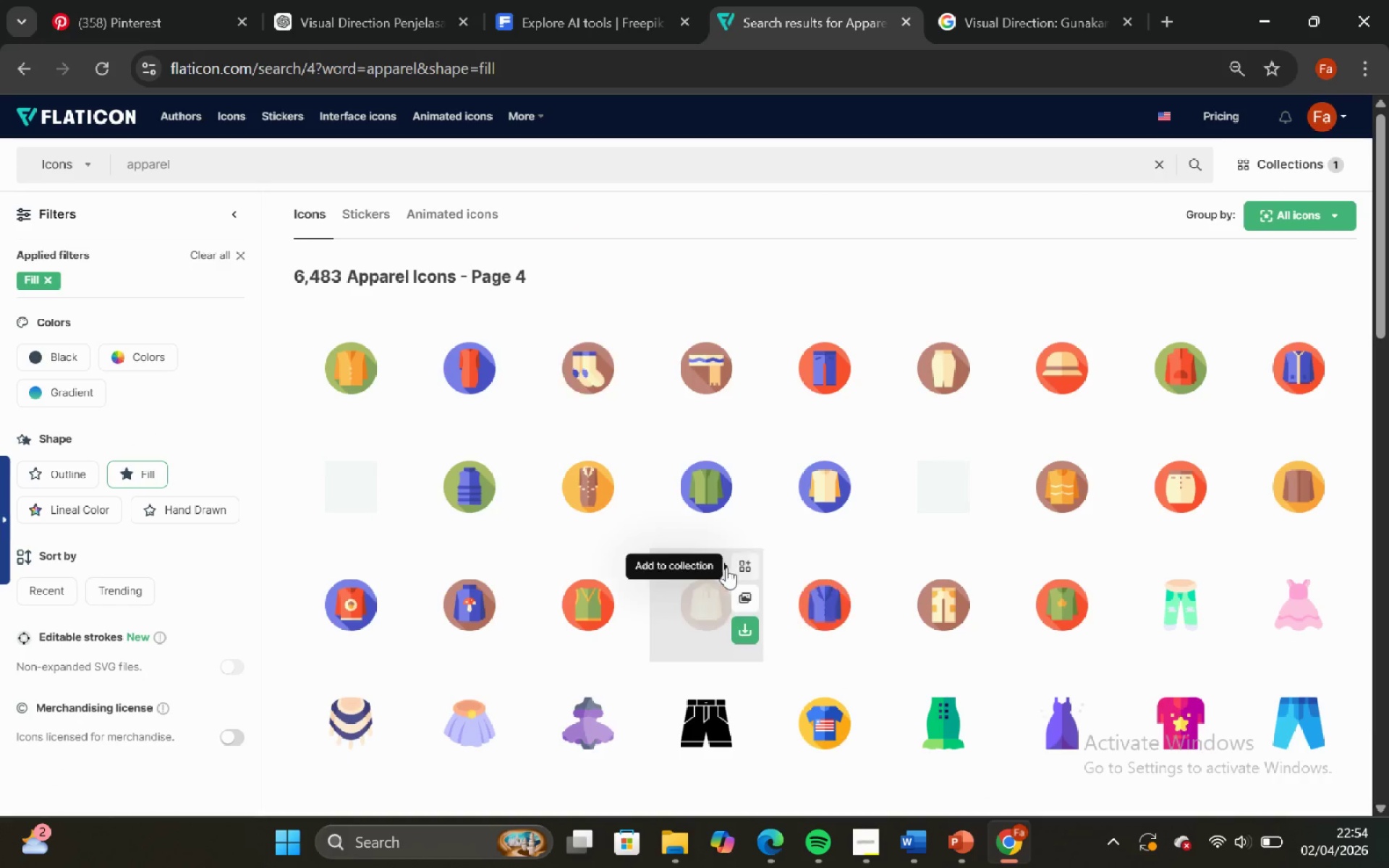 
scroll: coordinate [770, 540], scroll_direction: down, amount: 9.0
 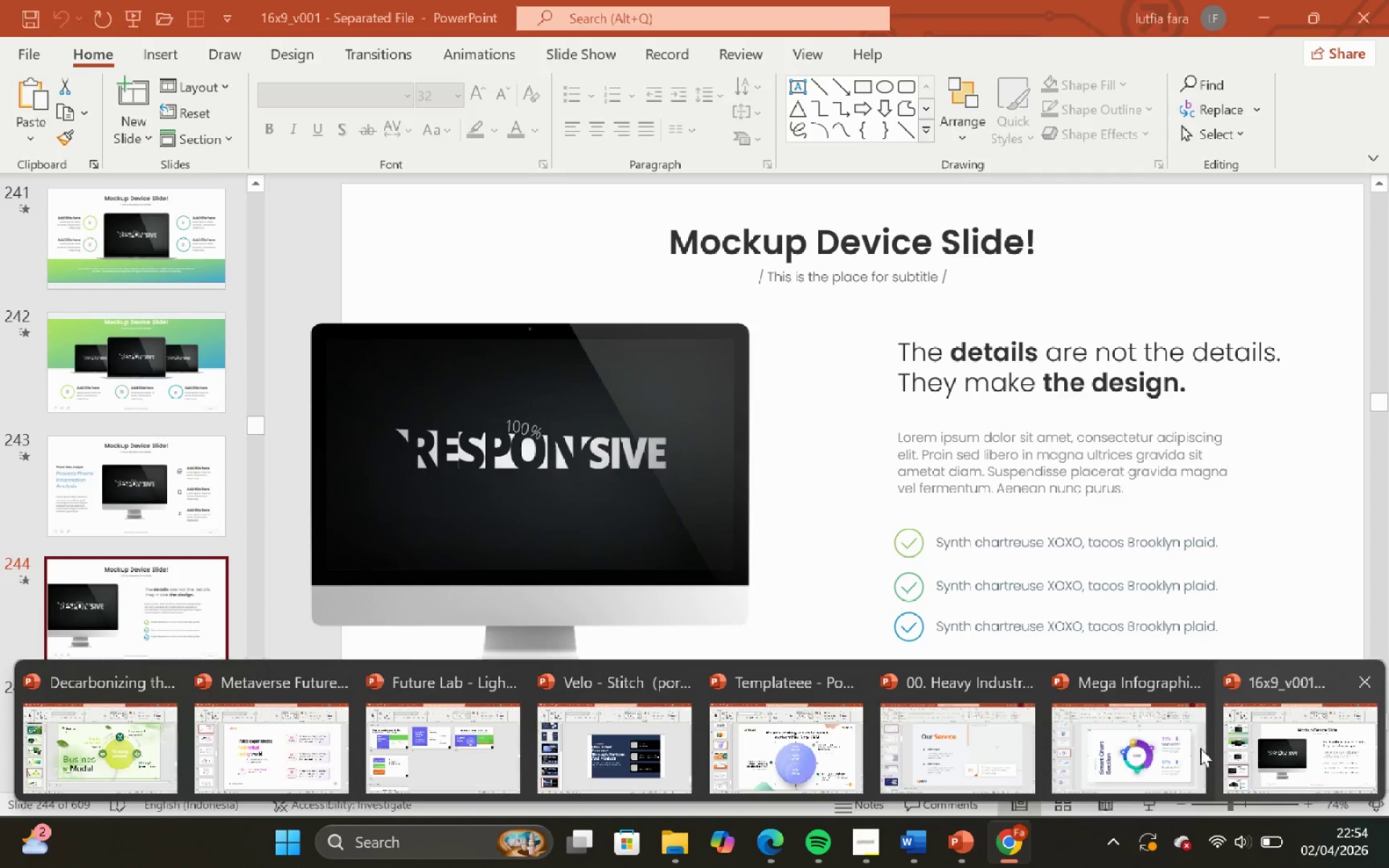 
left_click([645, 754])
 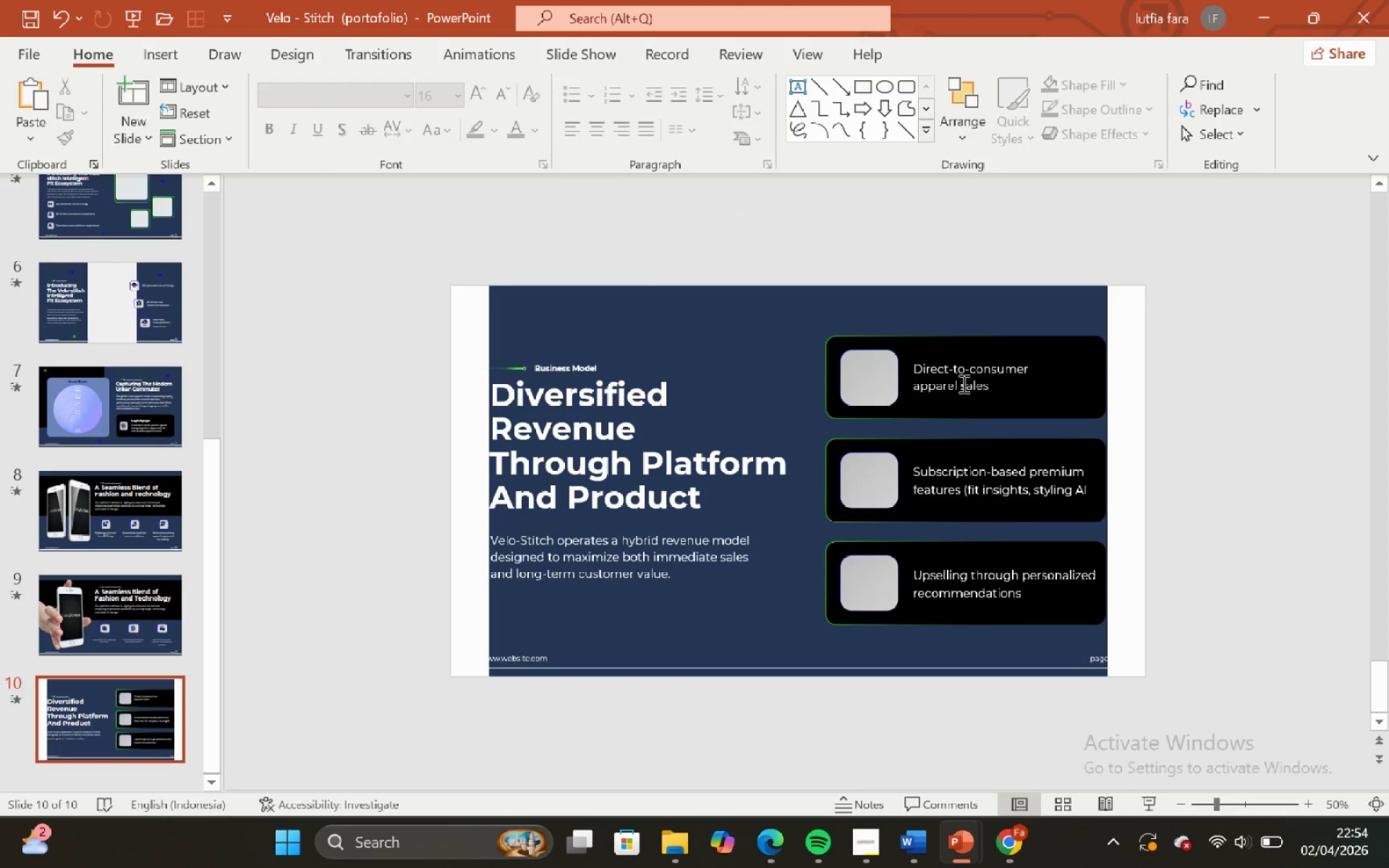 
left_click([962, 383])
 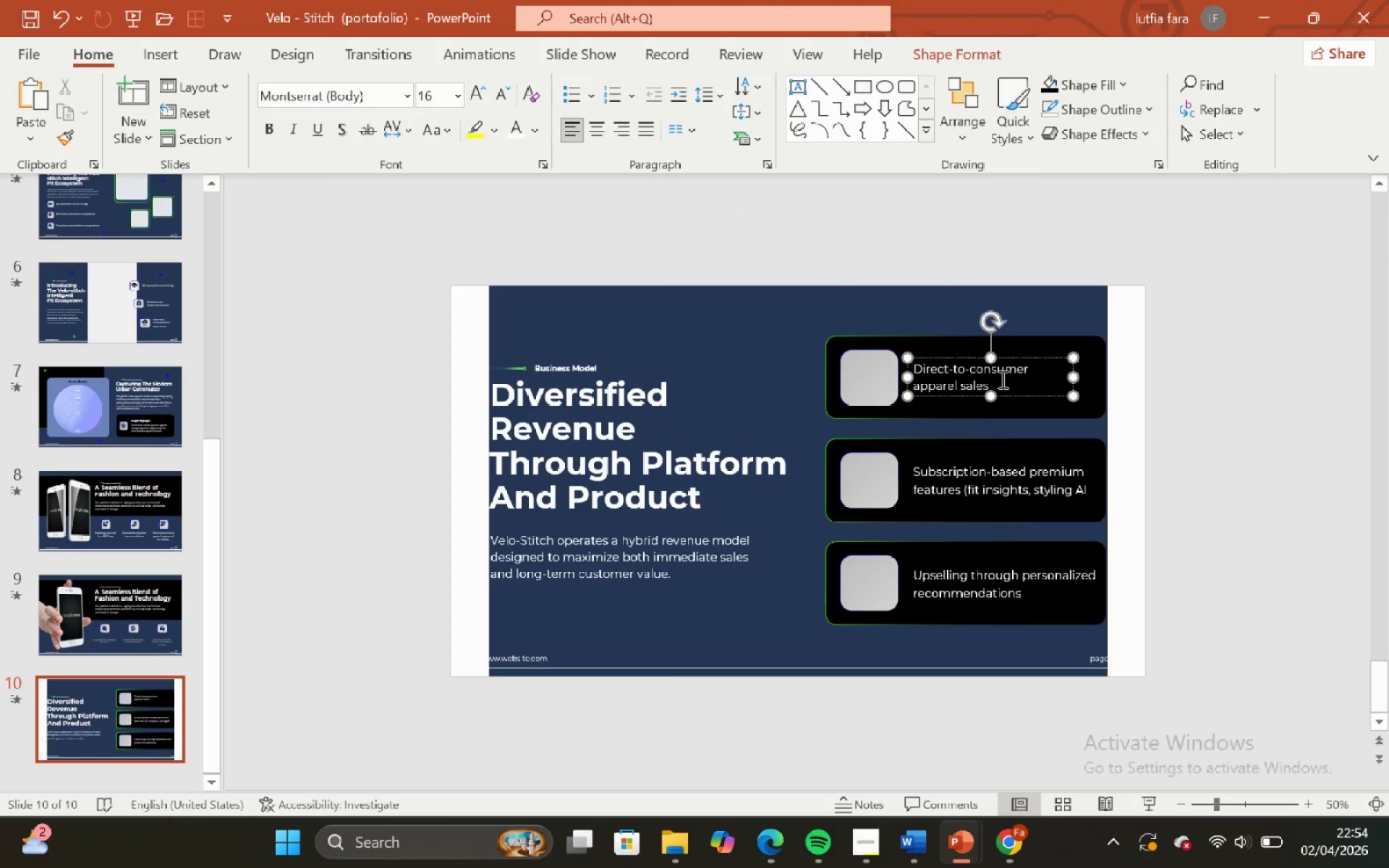 
left_click_drag(start_coordinate=[1001, 379], to_coordinate=[964, 384])
 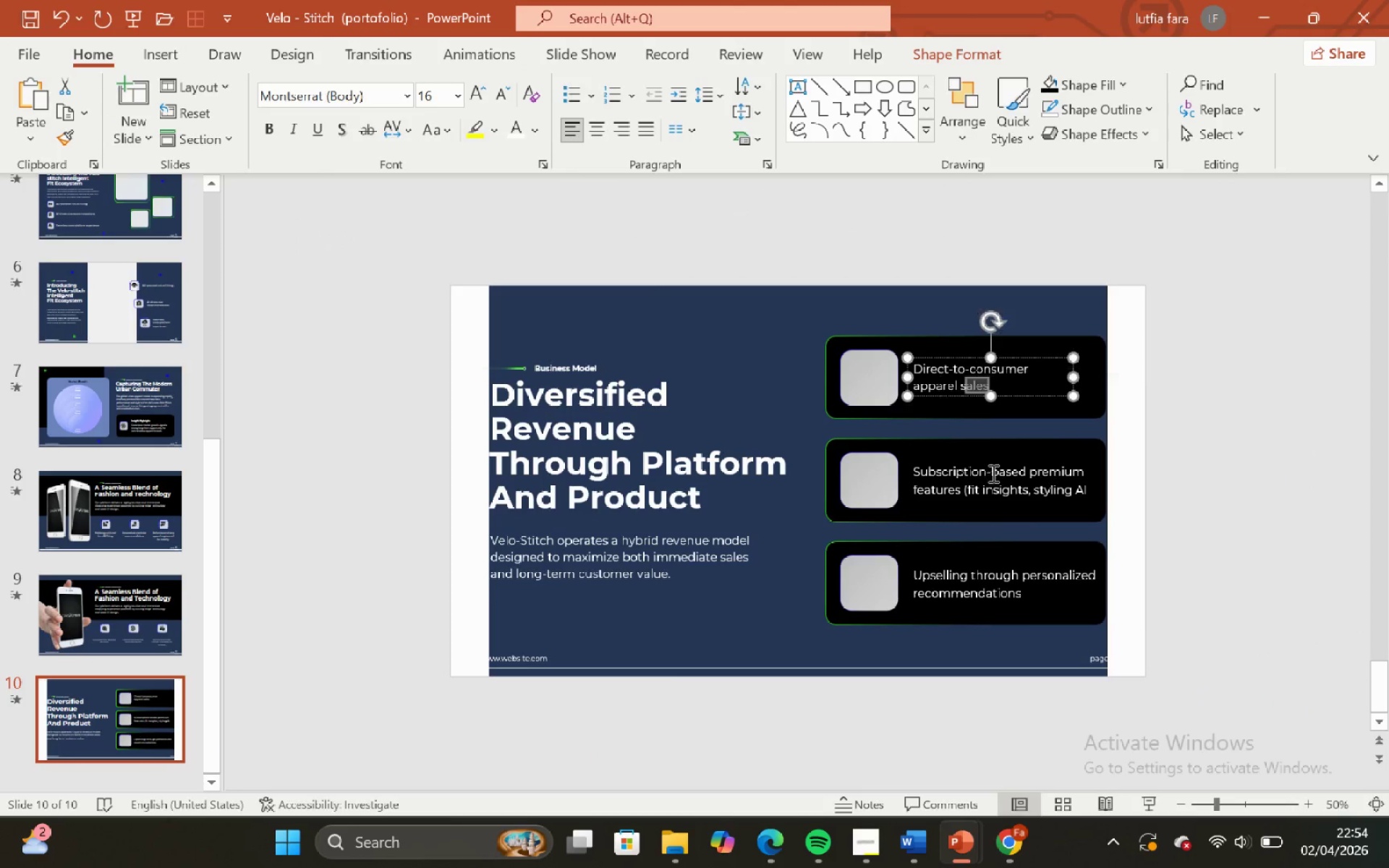 
key(Control+C)
 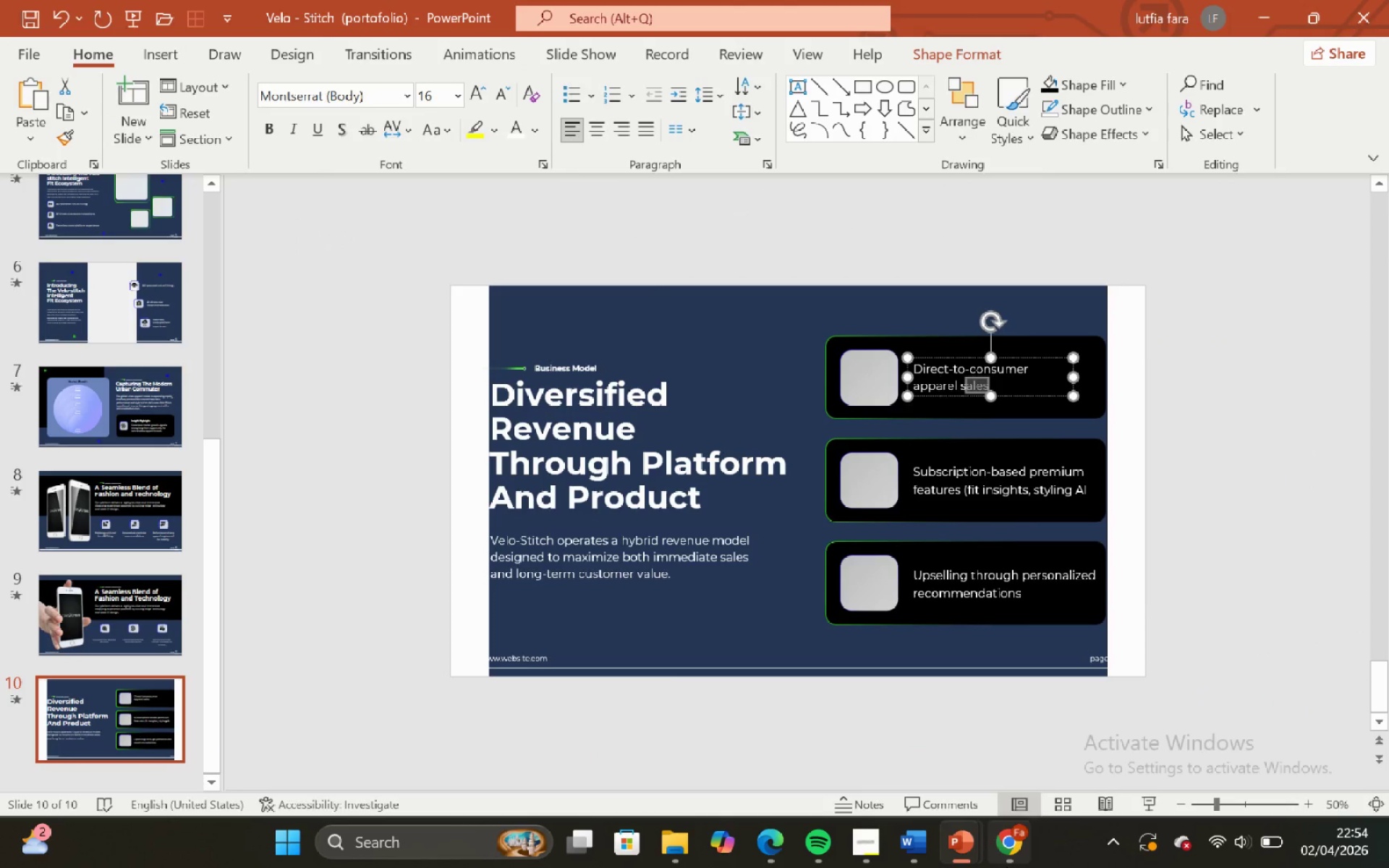 
left_click([985, 767])
 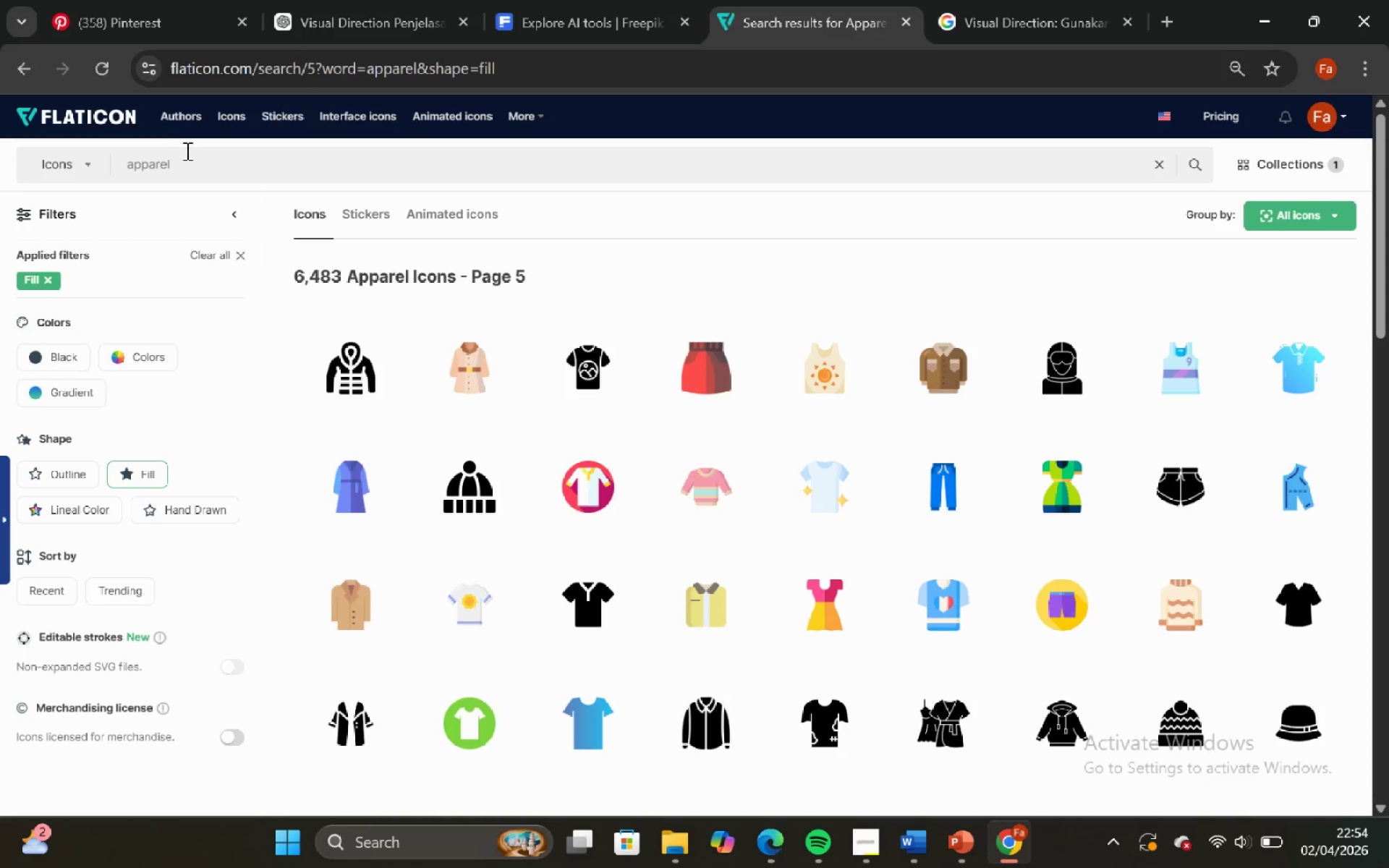 
left_click([191, 161])
 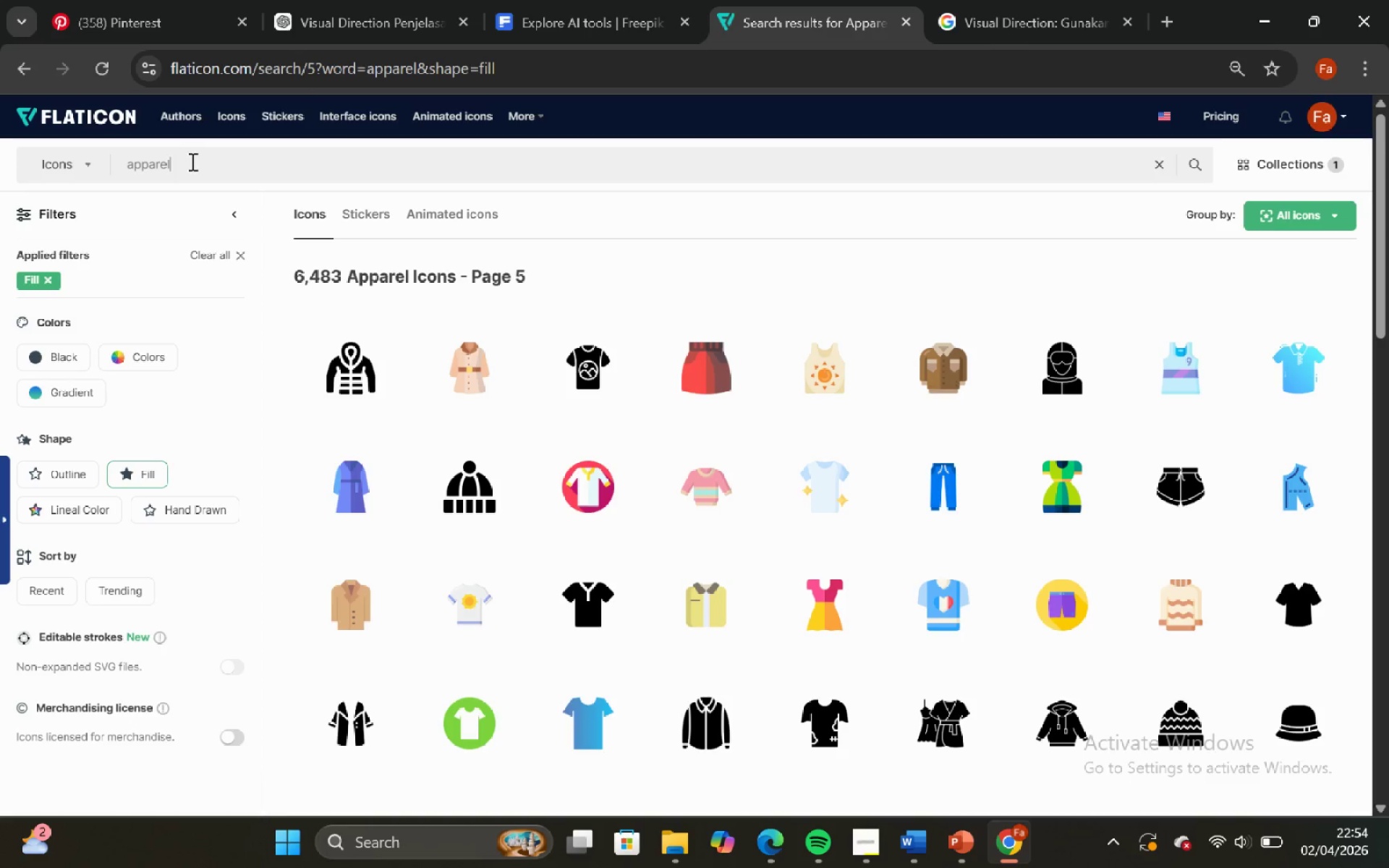 
key(Control+A)
 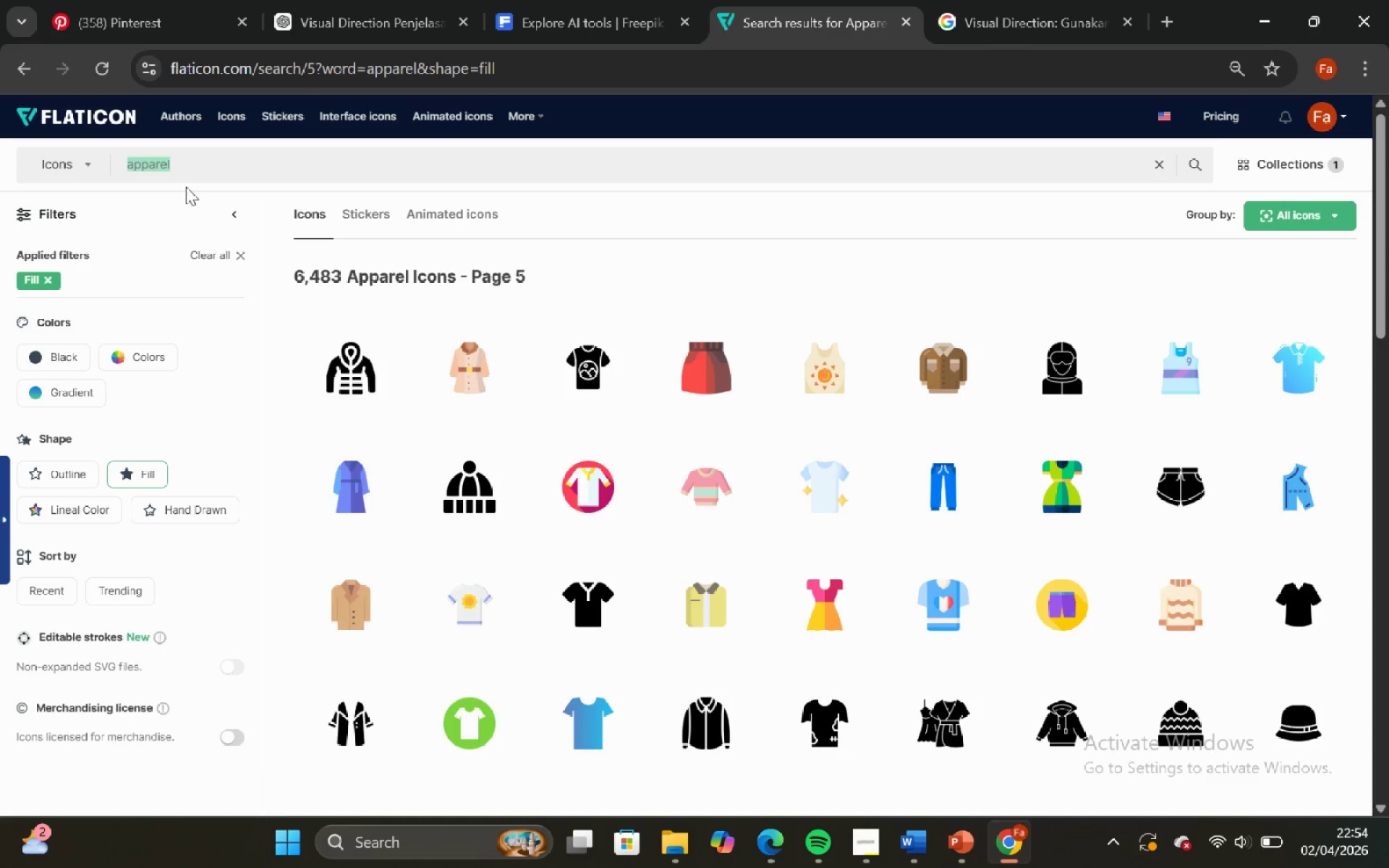 
key(Control+V)
 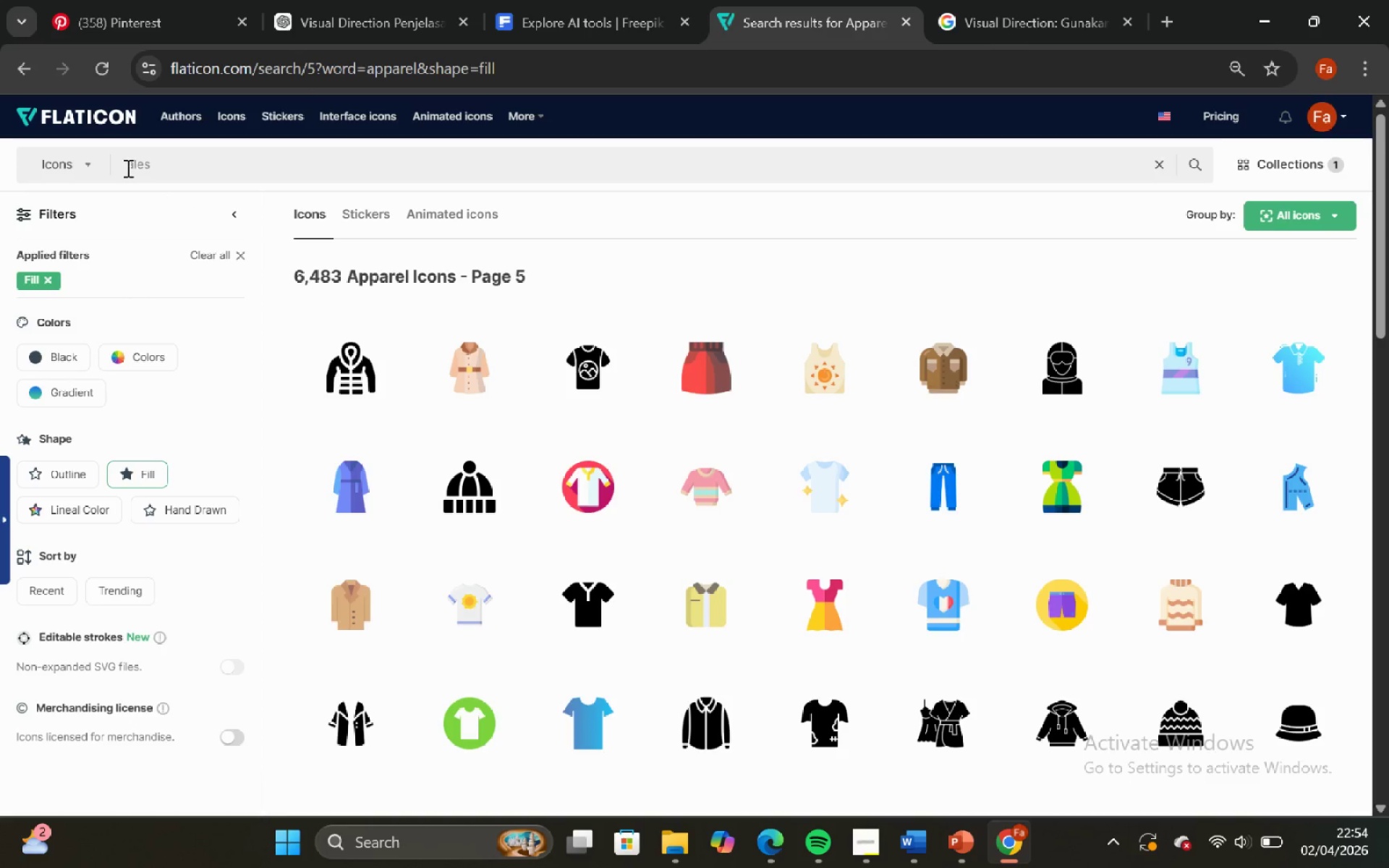 
left_click([127, 168])
 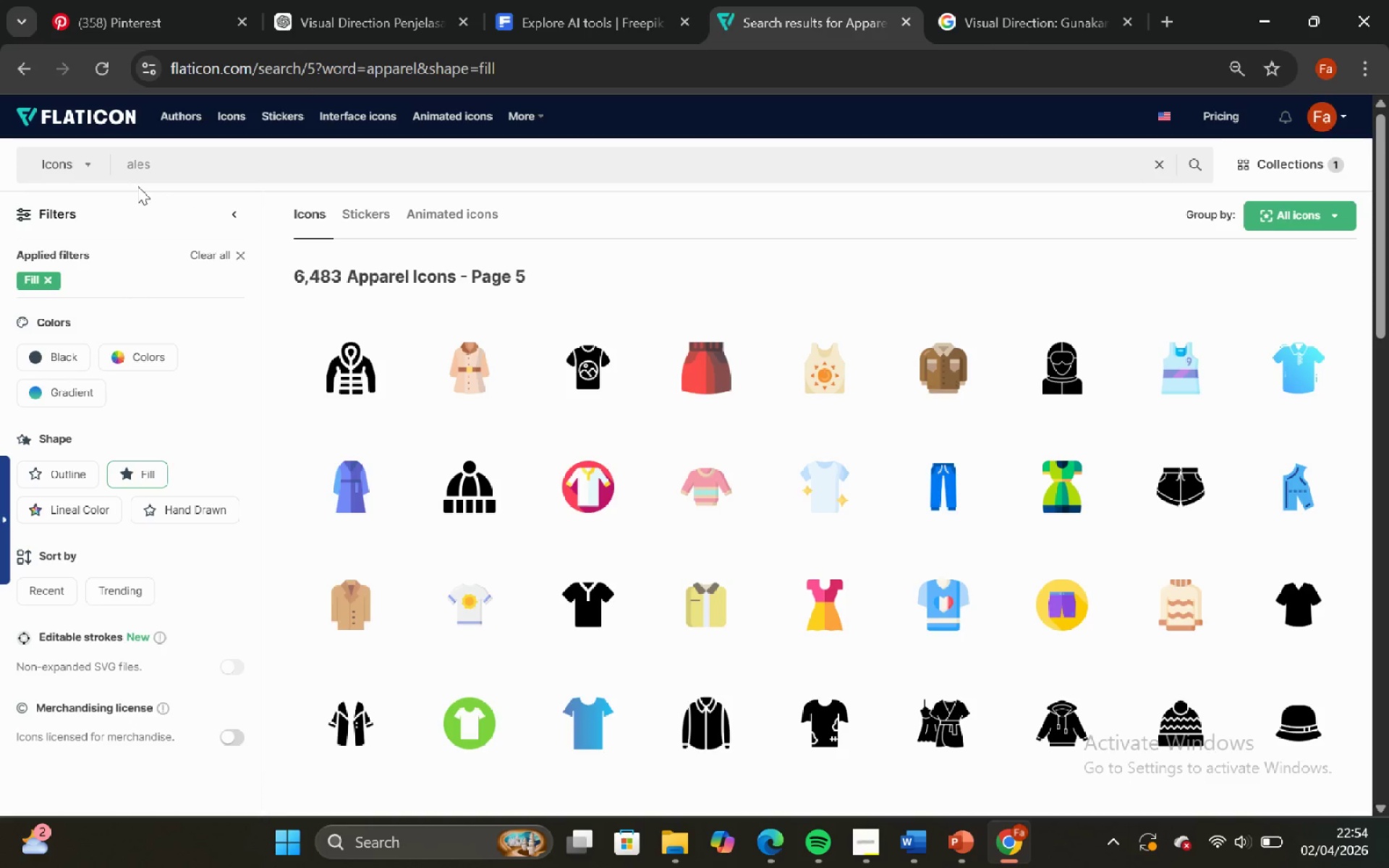 
key(S)
 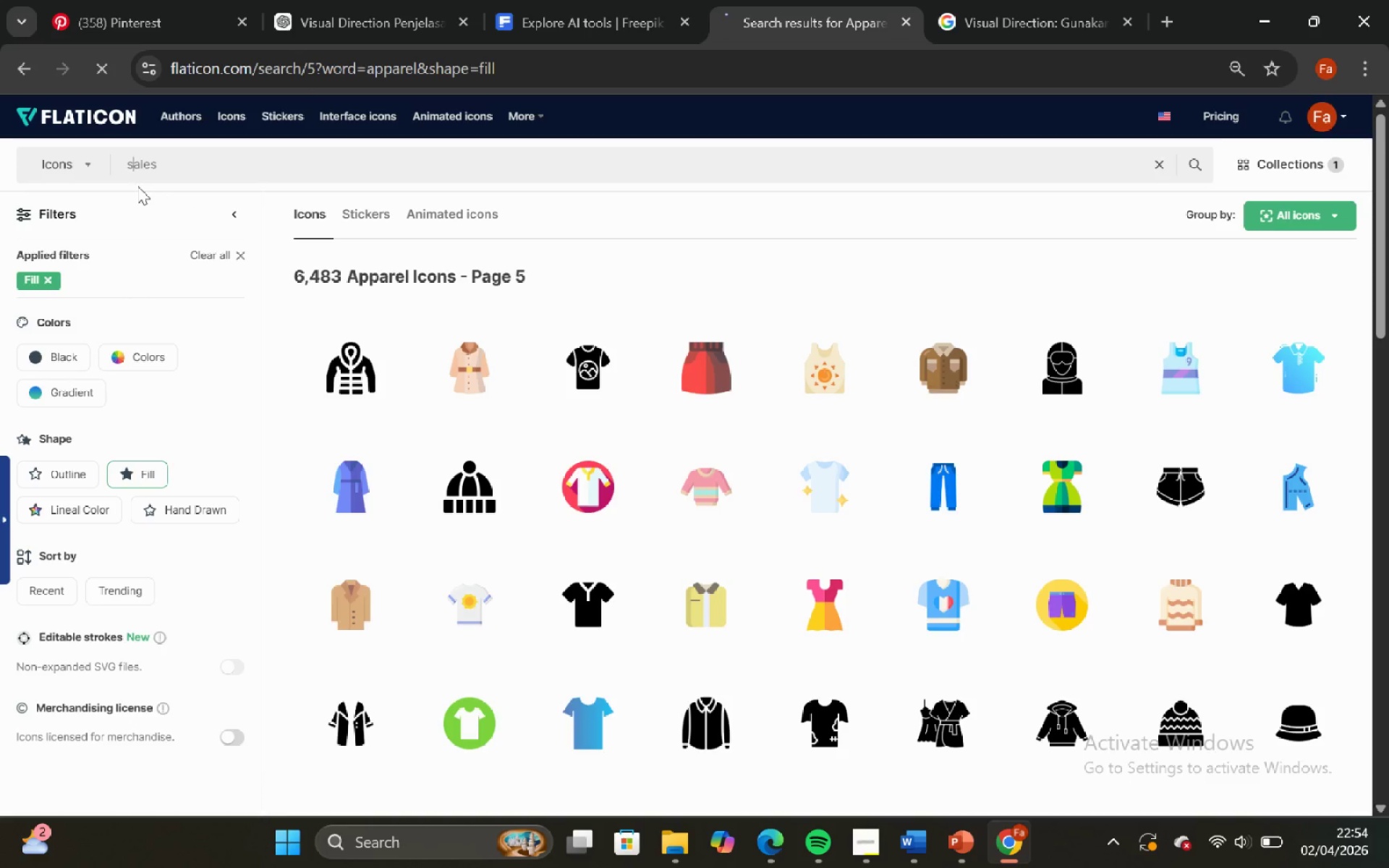 
key(Enter)
 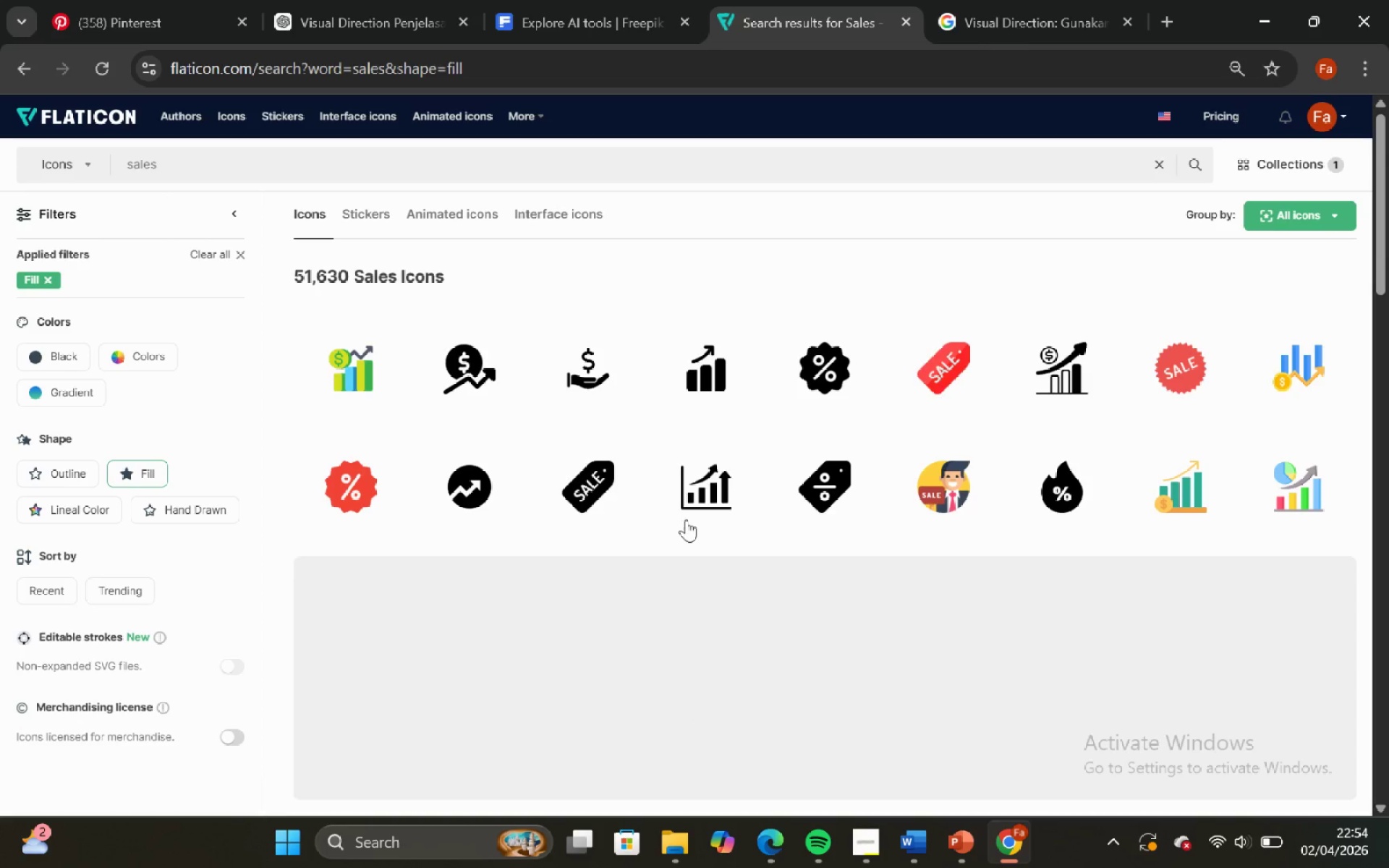 
scroll: coordinate [854, 523], scroll_direction: down, amount: 7.0
 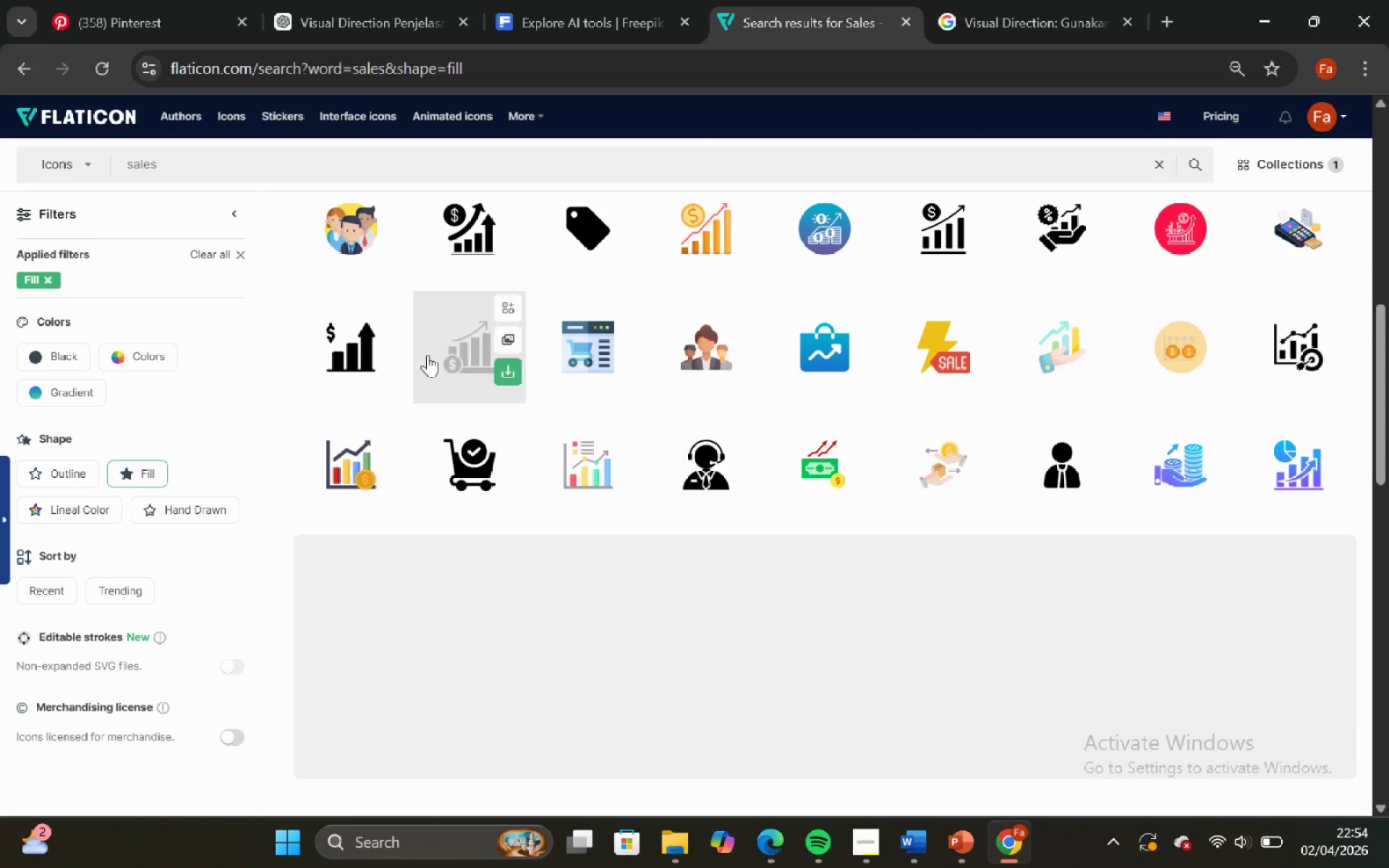 
left_click([315, 355])
 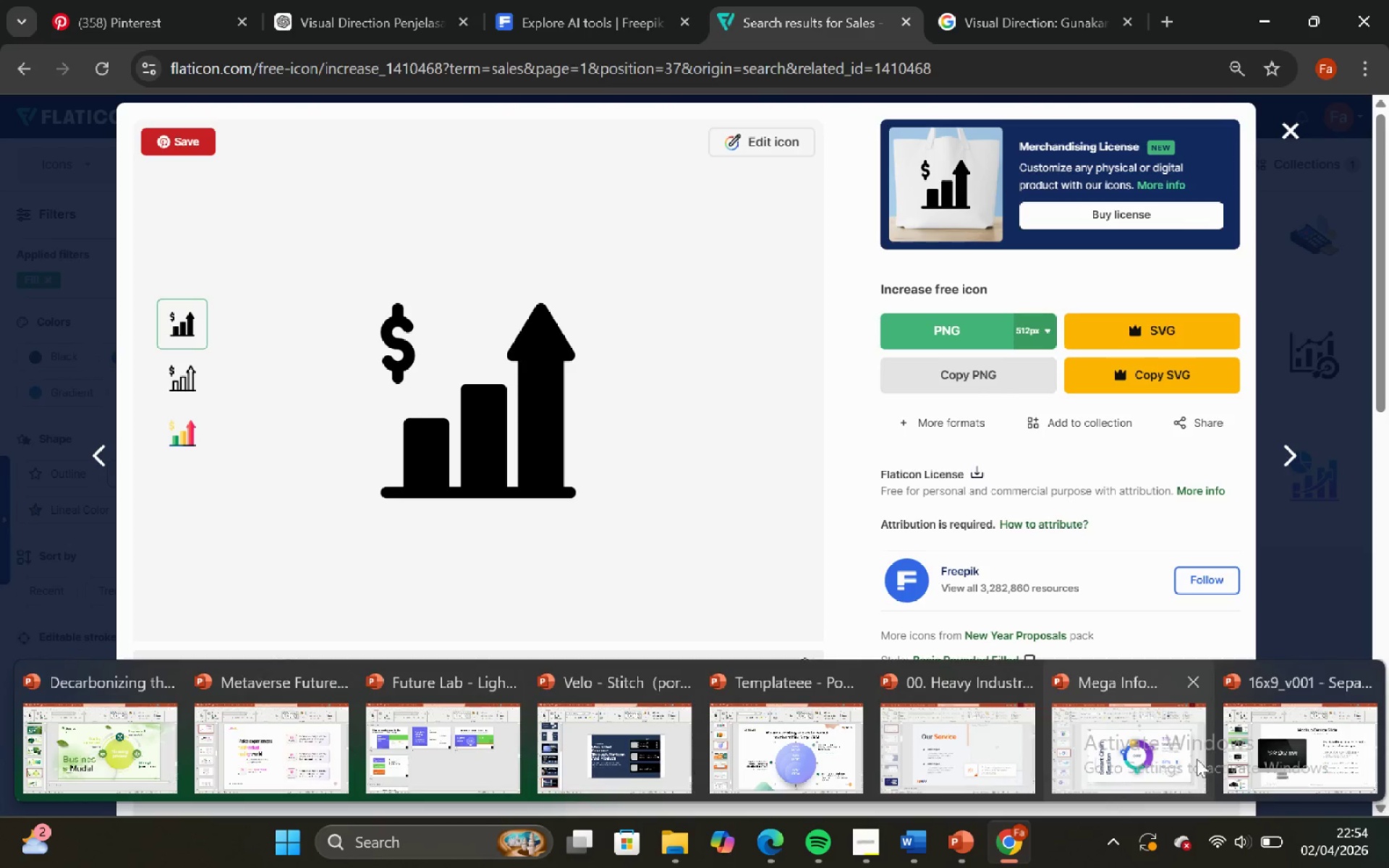 
left_click([626, 764])
 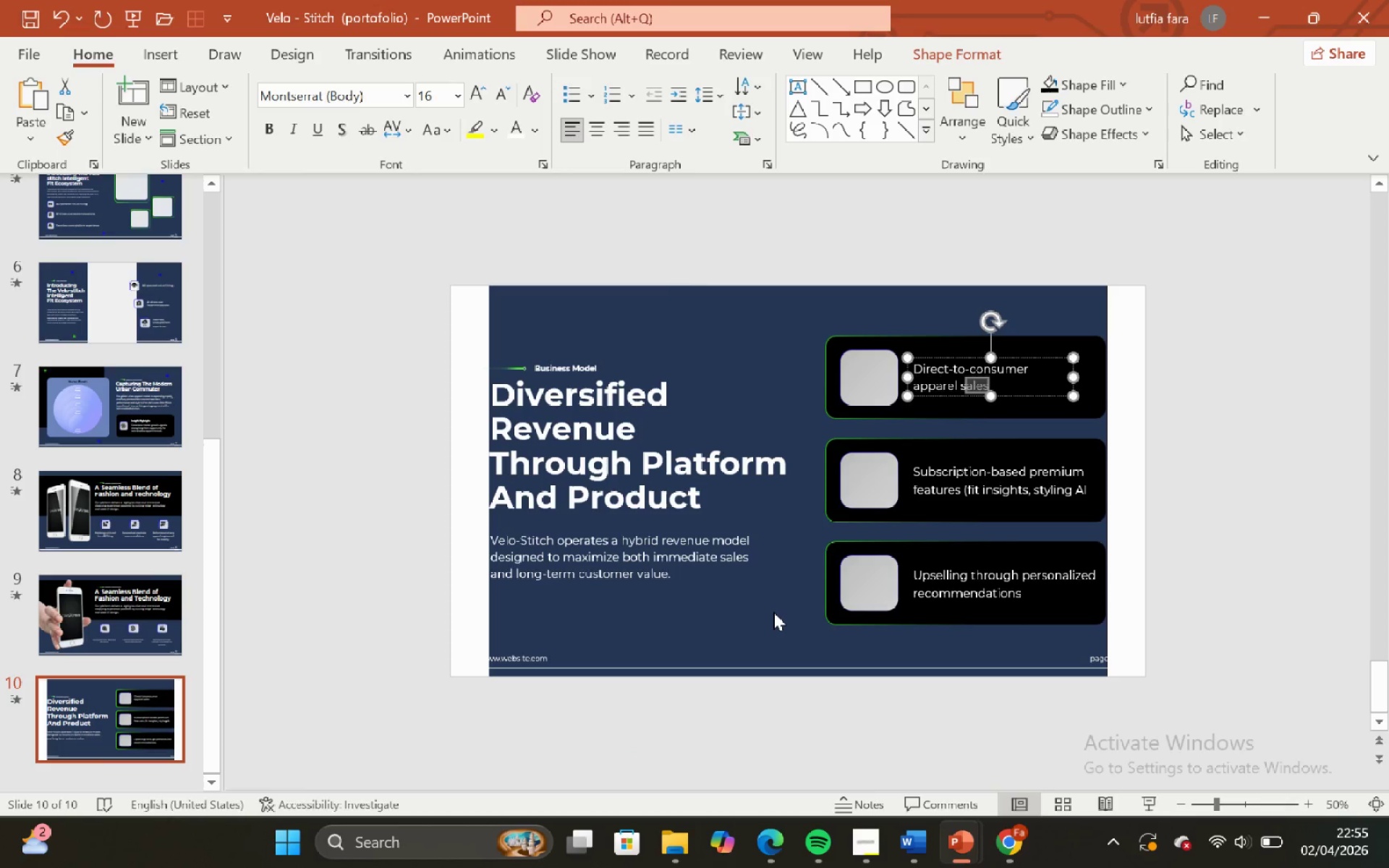 
left_click([773, 612])
 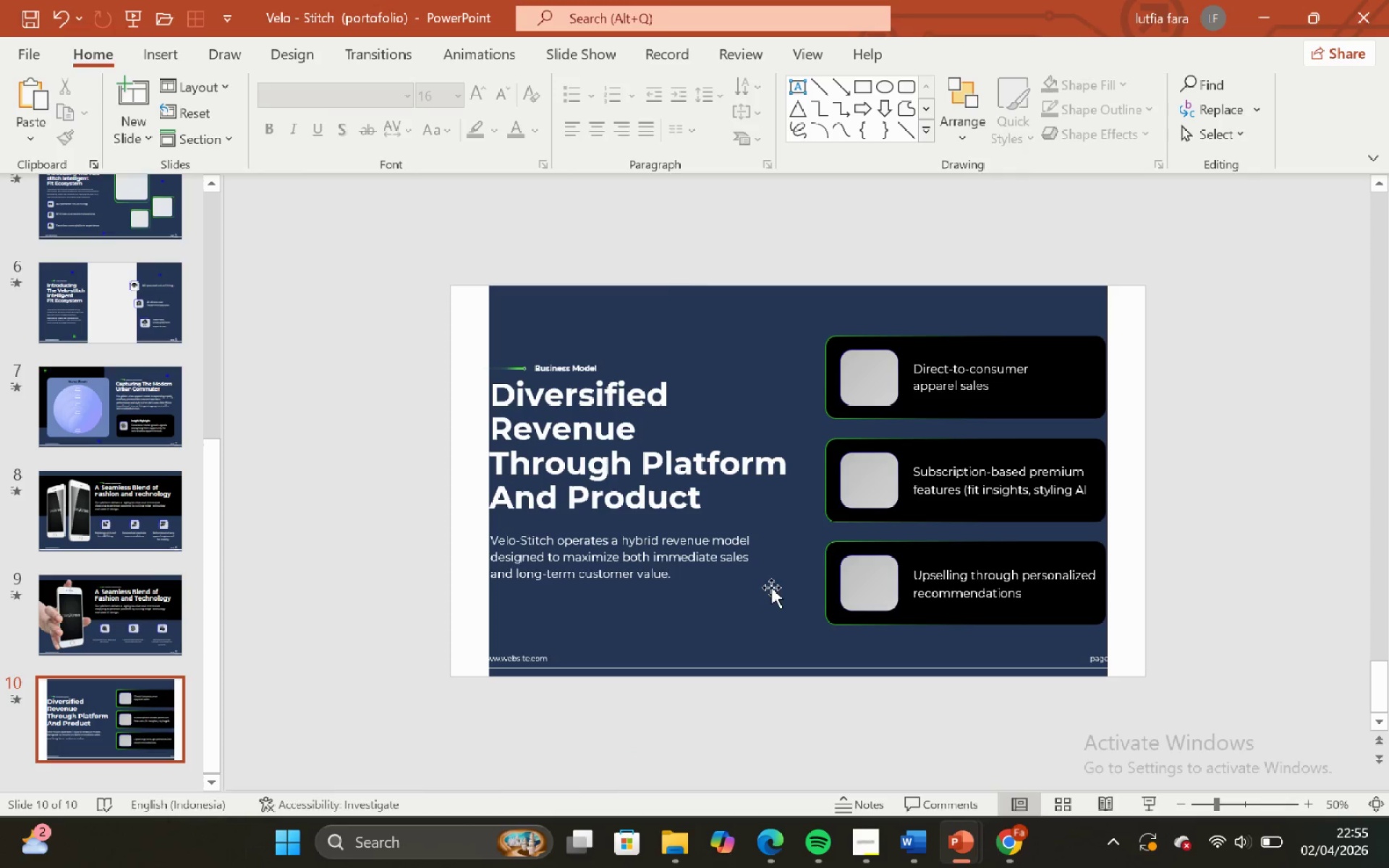 
key(Control+V)
 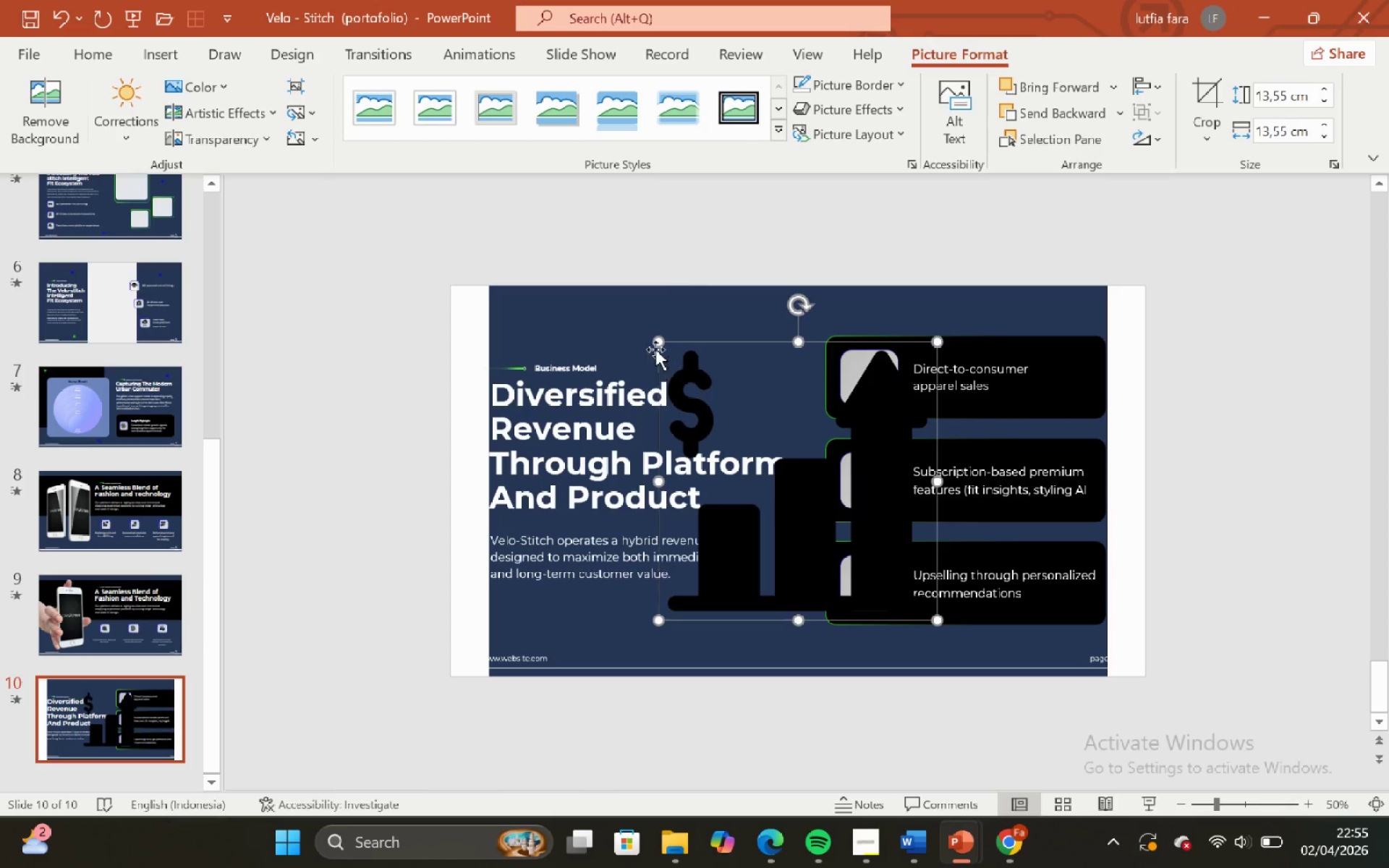 
hold_key(key=ShiftLeft, duration=1.5)
left_click_drag(start_coordinate=[654, 344], to_coordinate=[875, 550])
 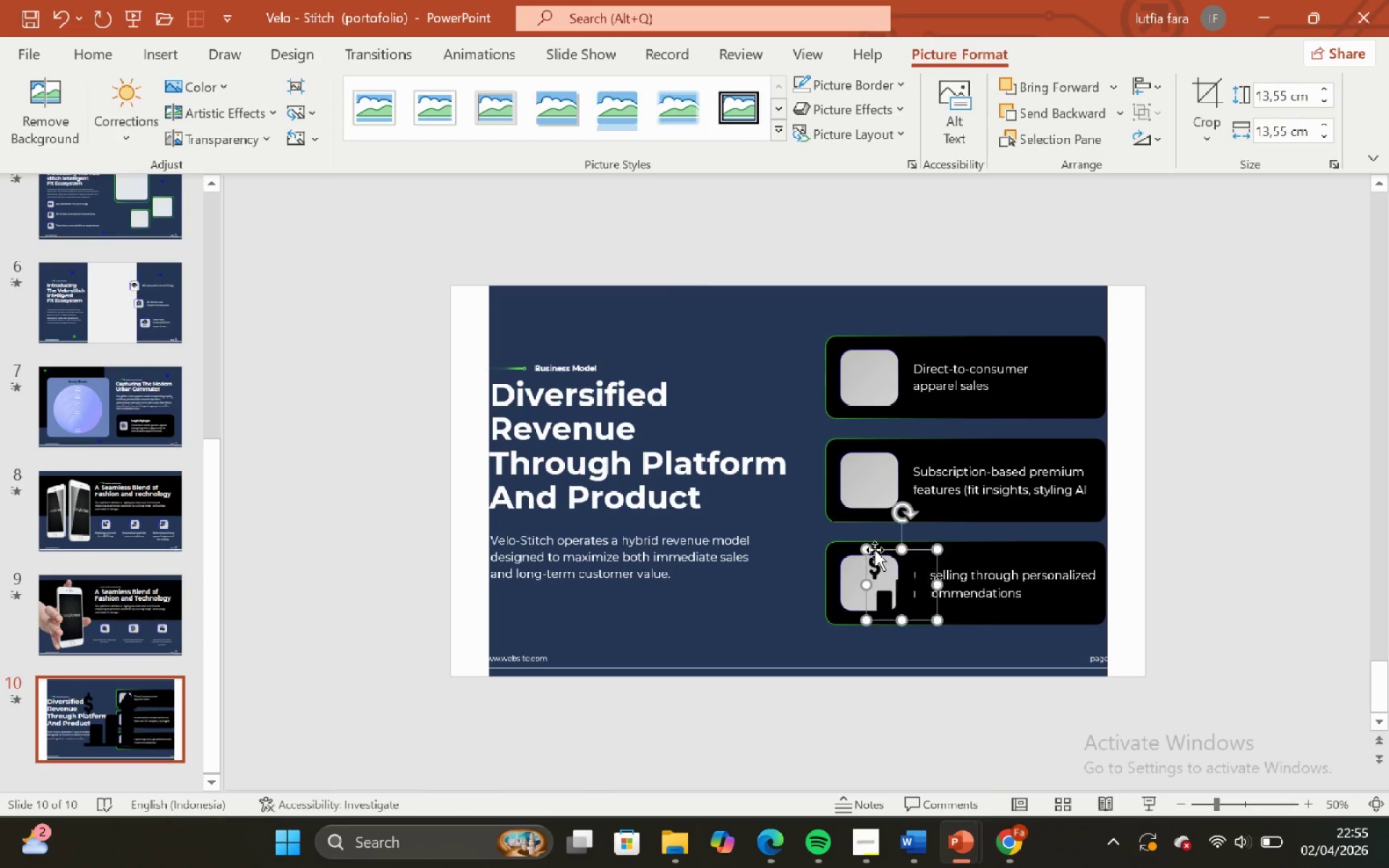 
hold_key(key=ShiftLeft, duration=1.7)
left_click_drag(start_coordinate=[911, 595], to_coordinate=[863, 420])
 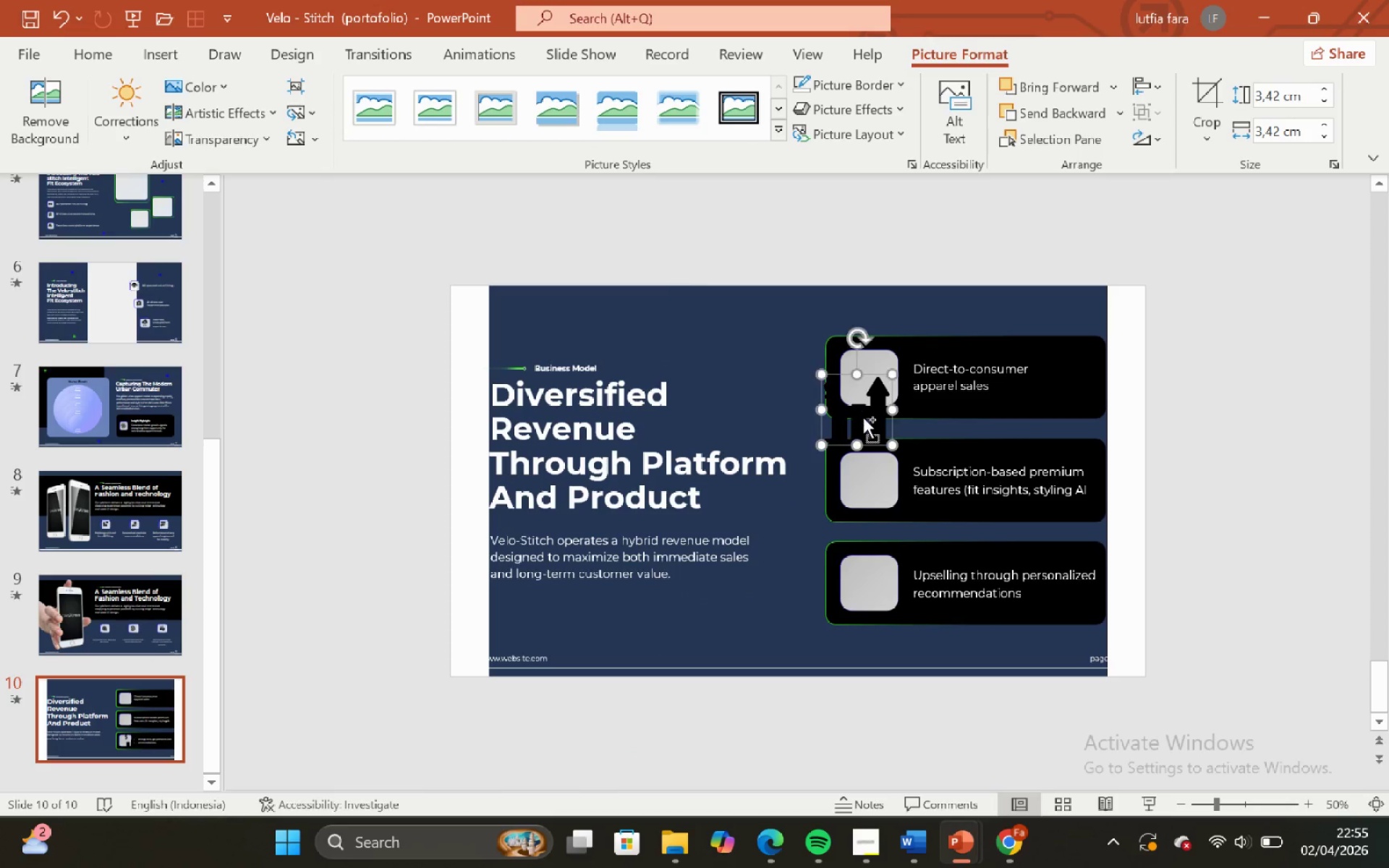 
hold_key(key=ControlLeft, duration=0.61)
 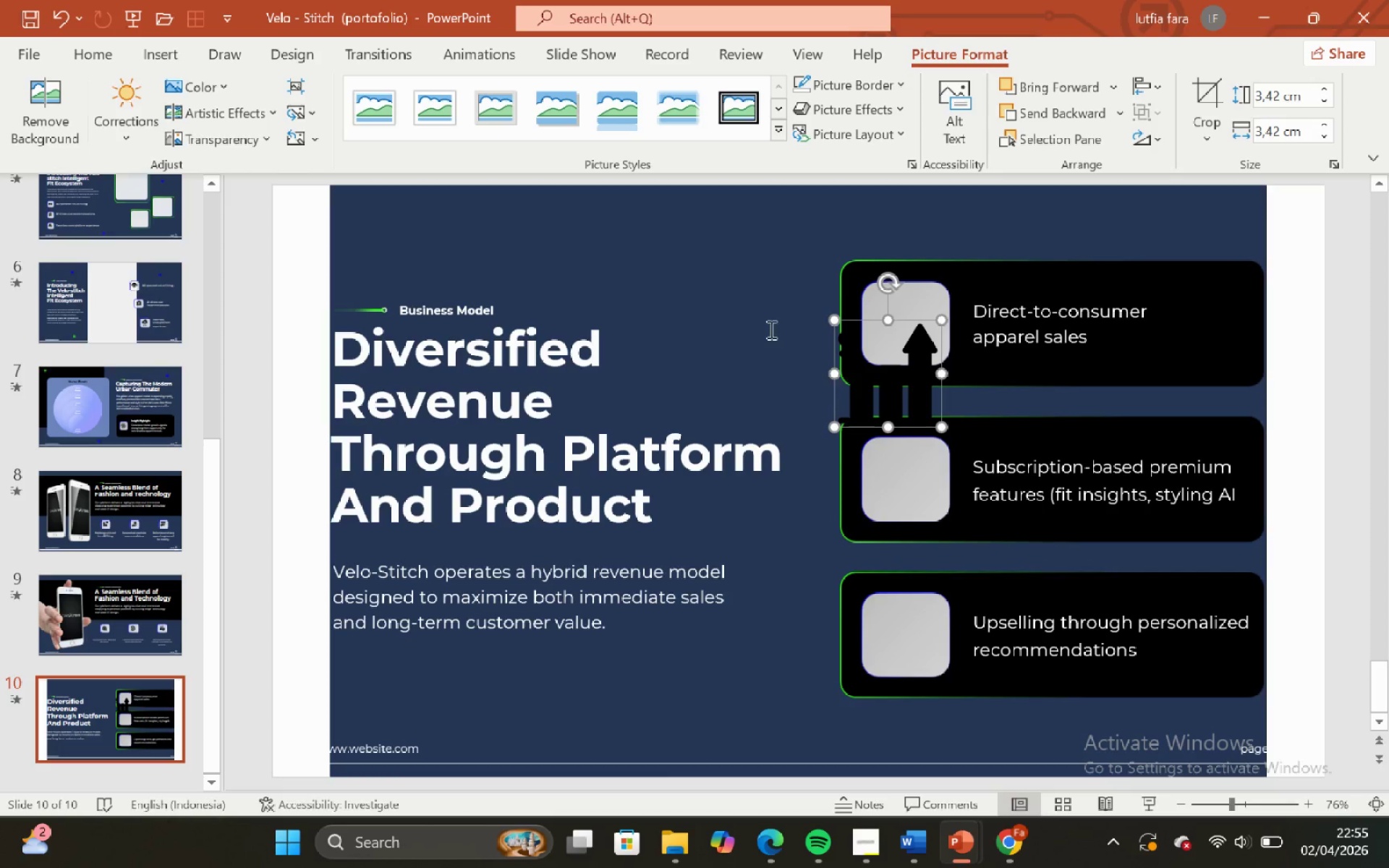 
key(Control+Shift+ShiftLeft)
 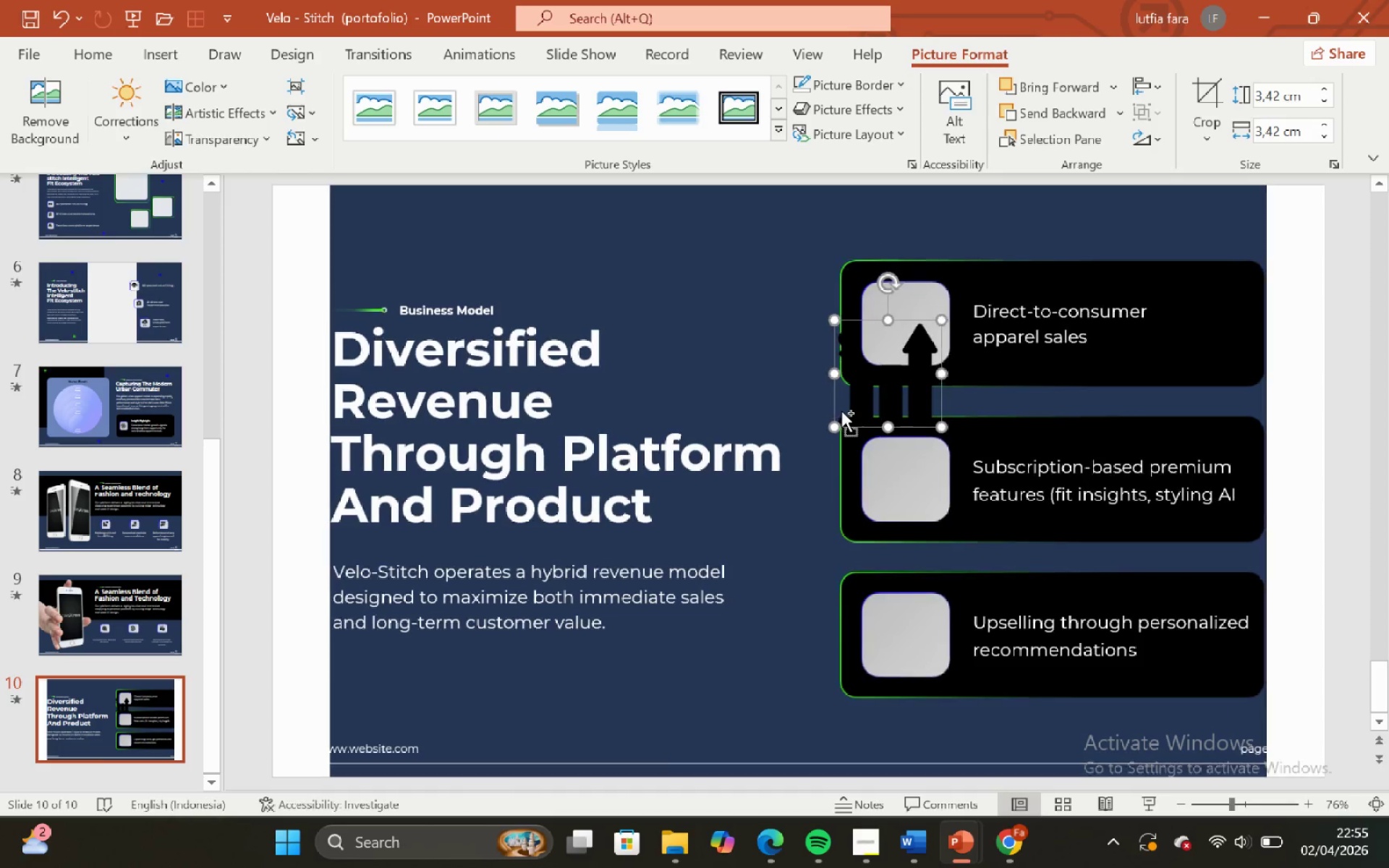 
key(Control+Shift+ShiftLeft)
 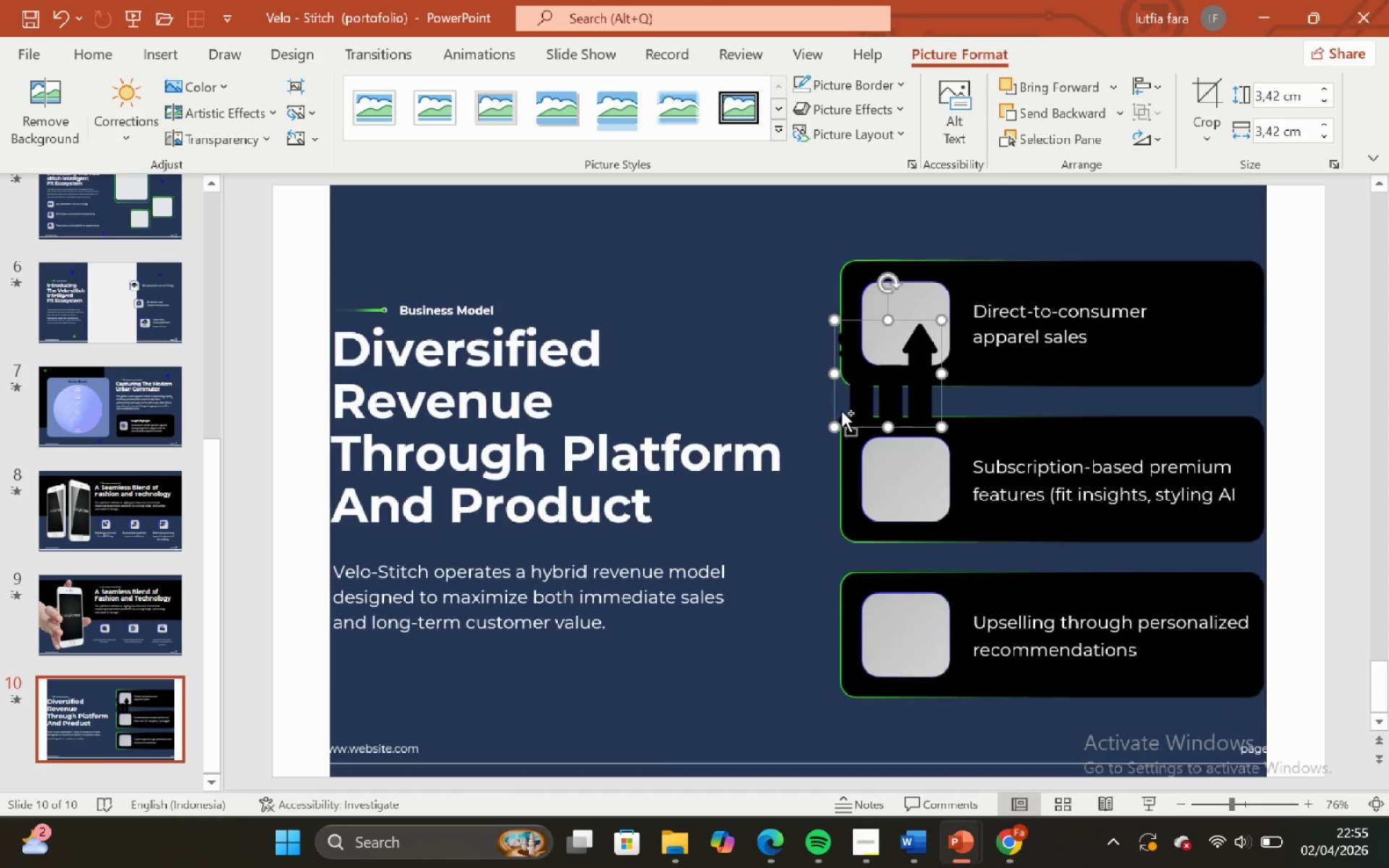 
key(Control+Shift+ShiftLeft)
 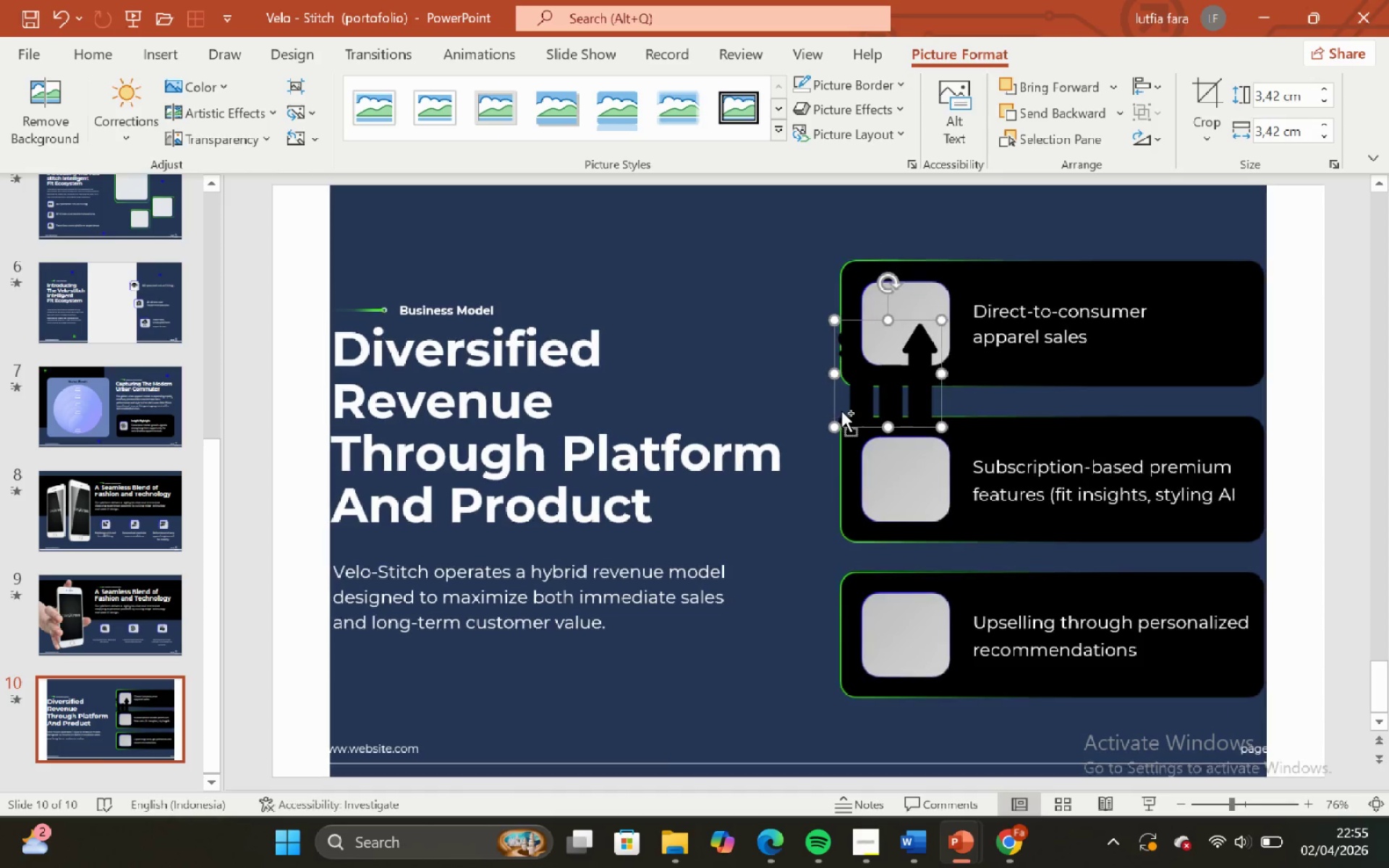 
key(Control+Shift+ShiftLeft)
 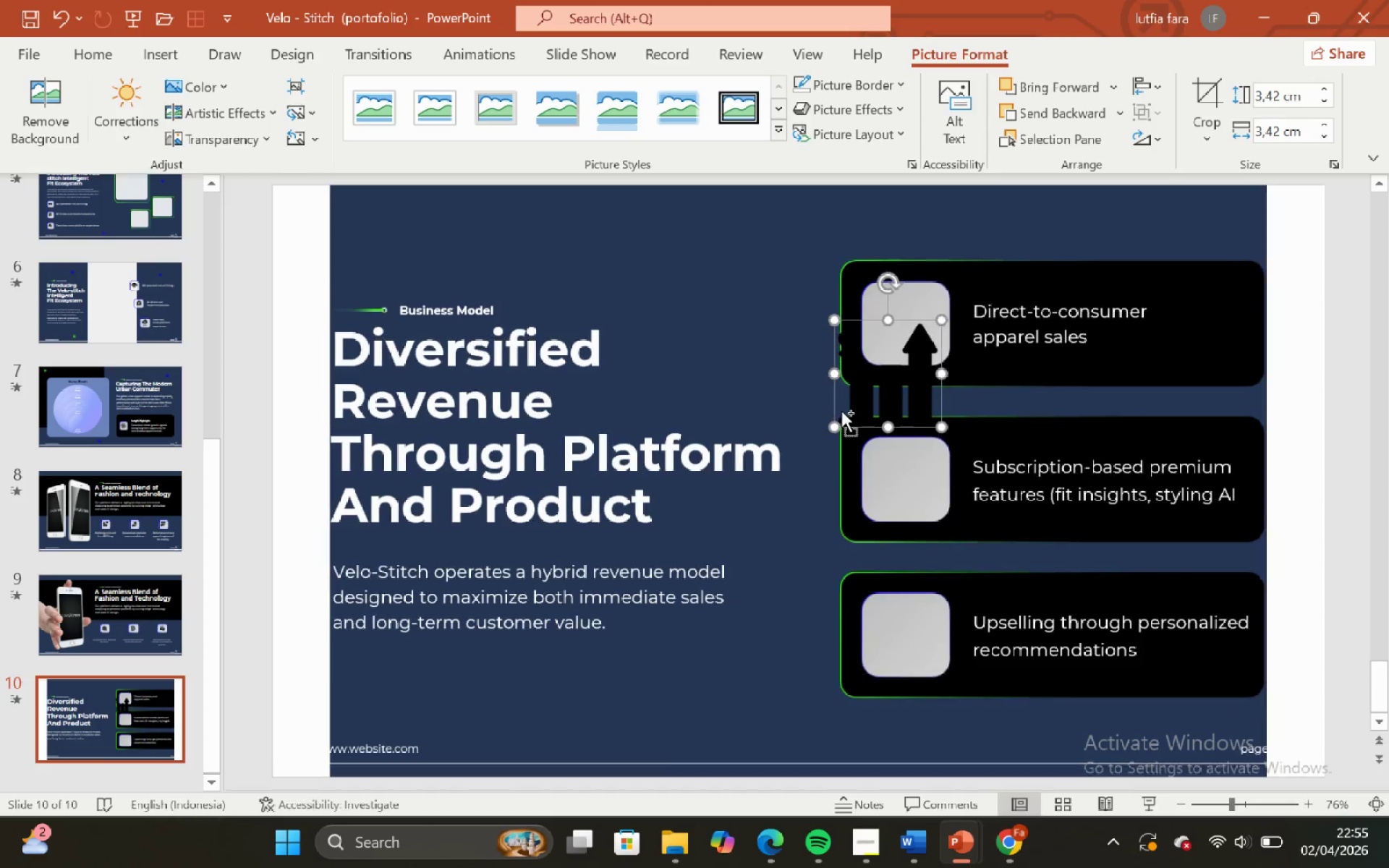 
key(Control+Shift+ShiftLeft)
 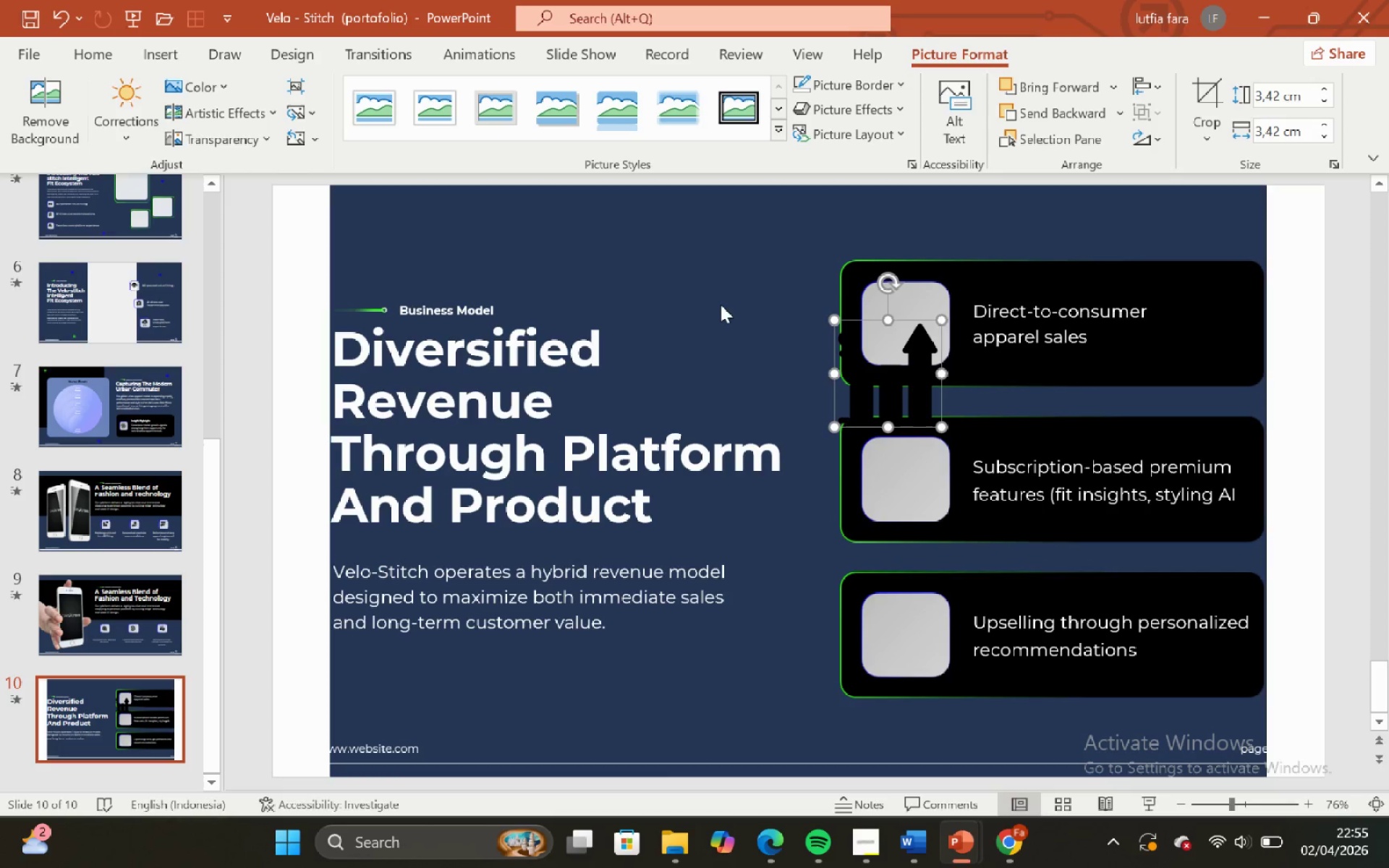 
scroll: coordinate [862, 417], scroll_direction: up, amount: 2.0
 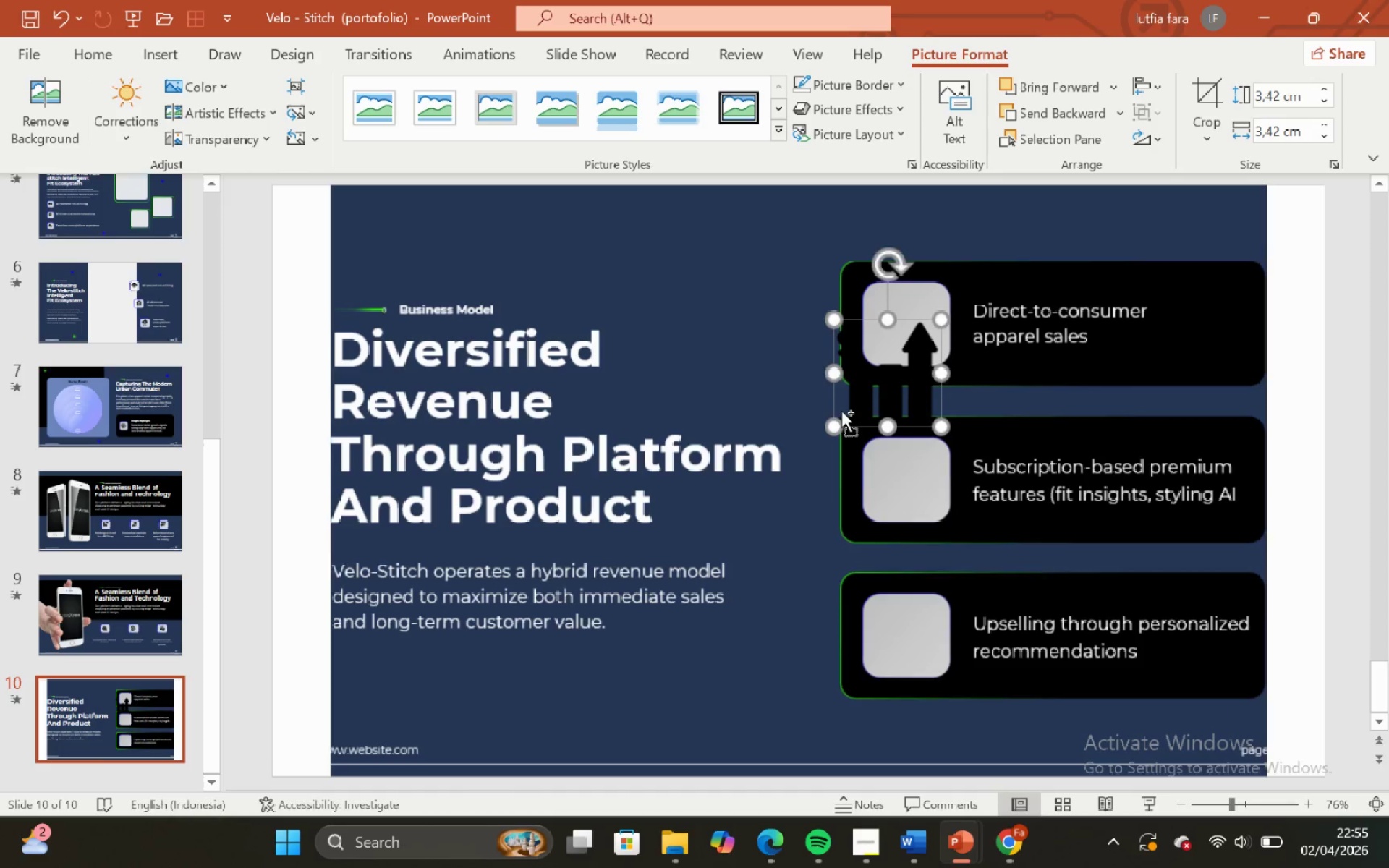 
left_click([713, 286])
 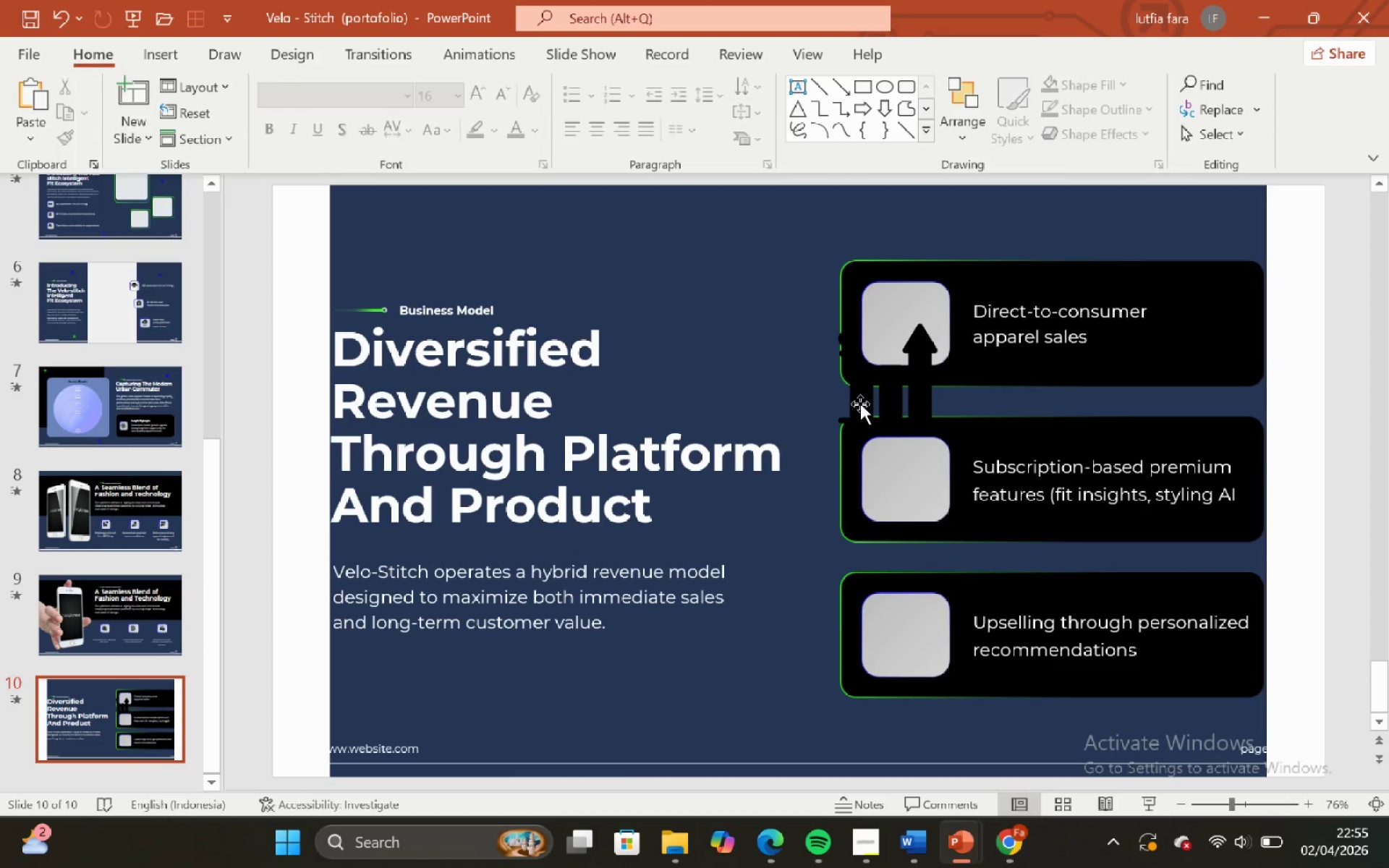 
left_click_drag(start_coordinate=[865, 399], to_coordinate=[859, 401])
 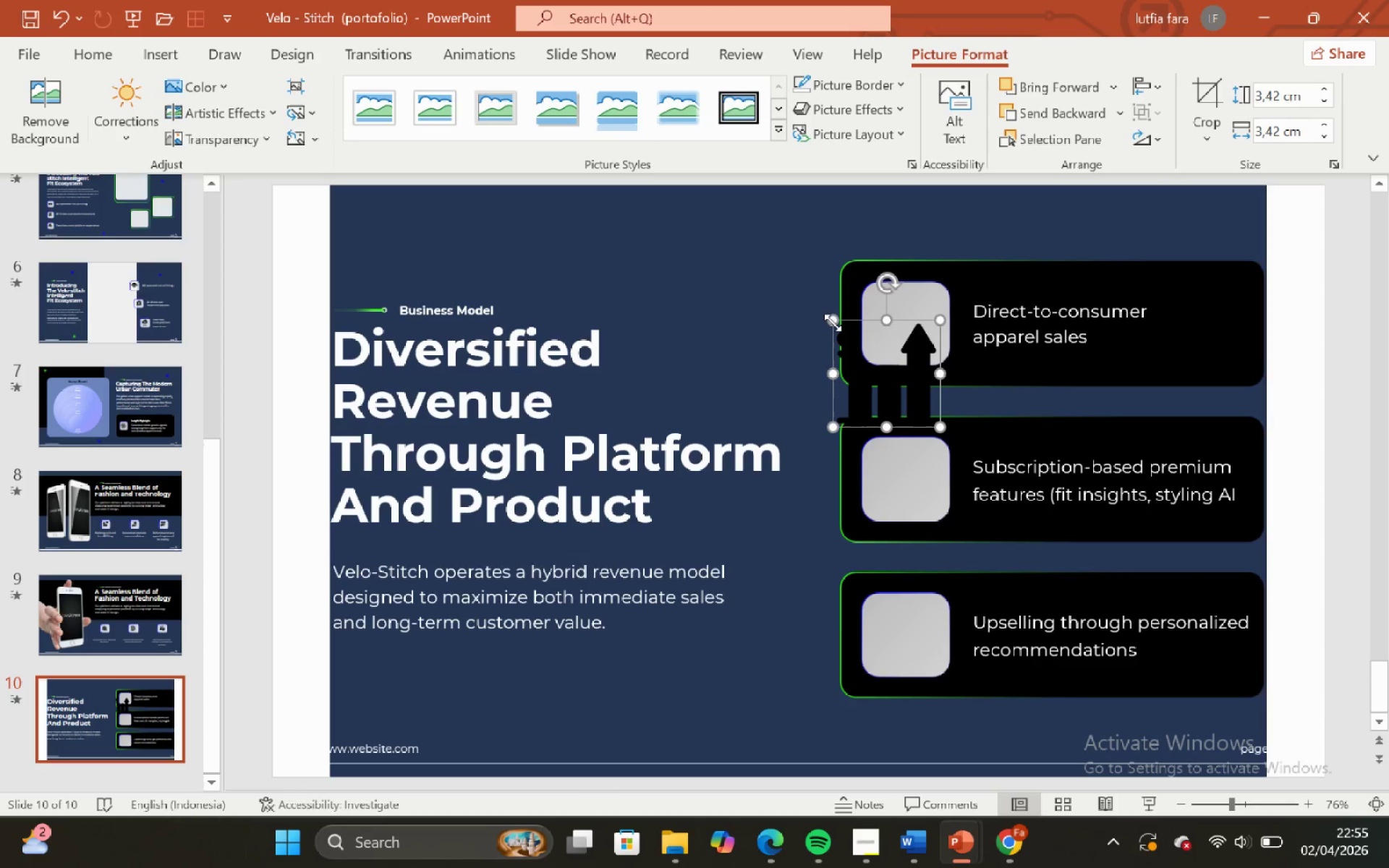 
hold_key(key=ShiftLeft, duration=0.95)
left_click_drag(start_coordinate=[833, 322], to_coordinate=[904, 378])
 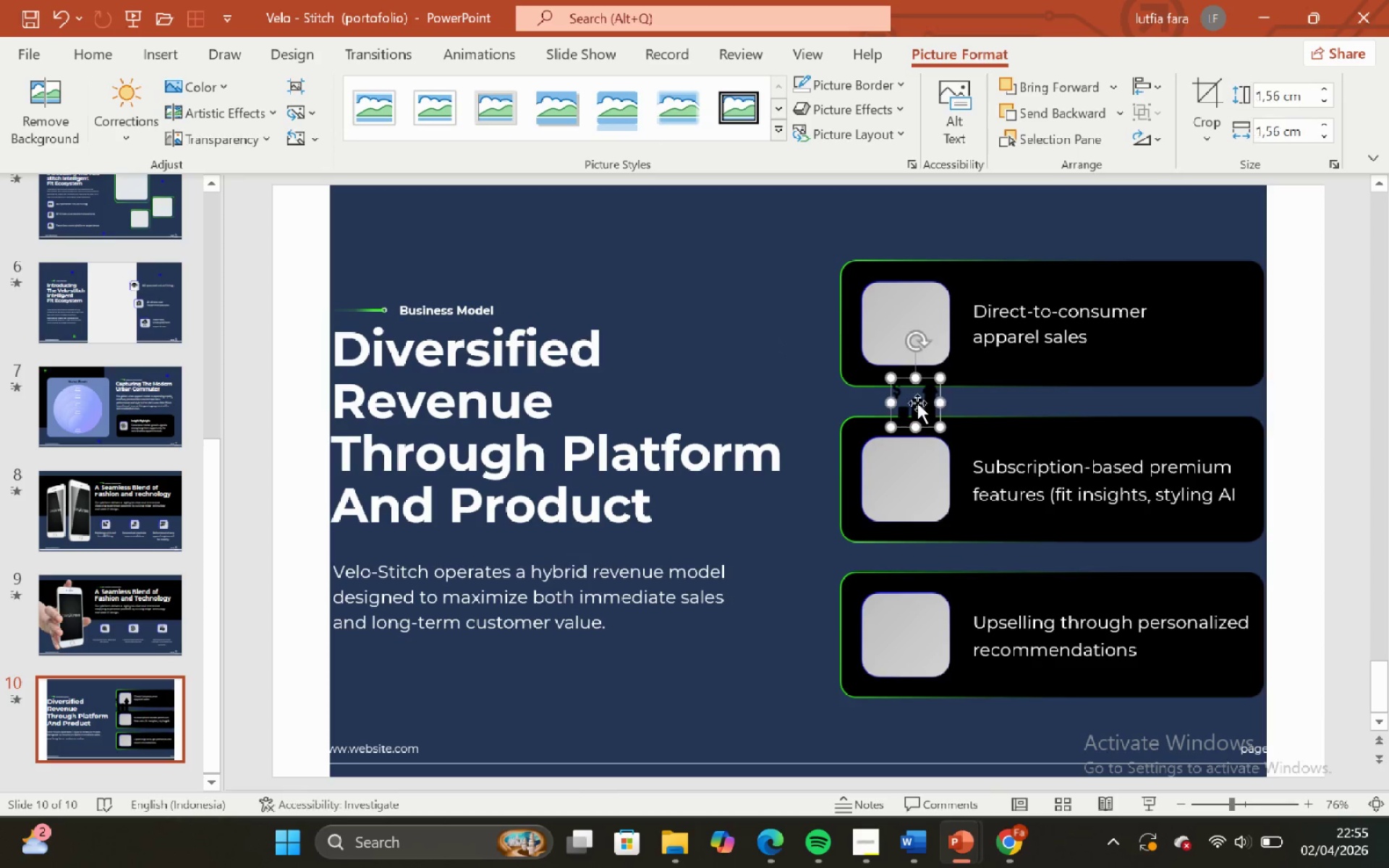 
hold_key(key=ShiftLeft, duration=1.92)
left_click_drag(start_coordinate=[919, 409], to_coordinate=[911, 333])
 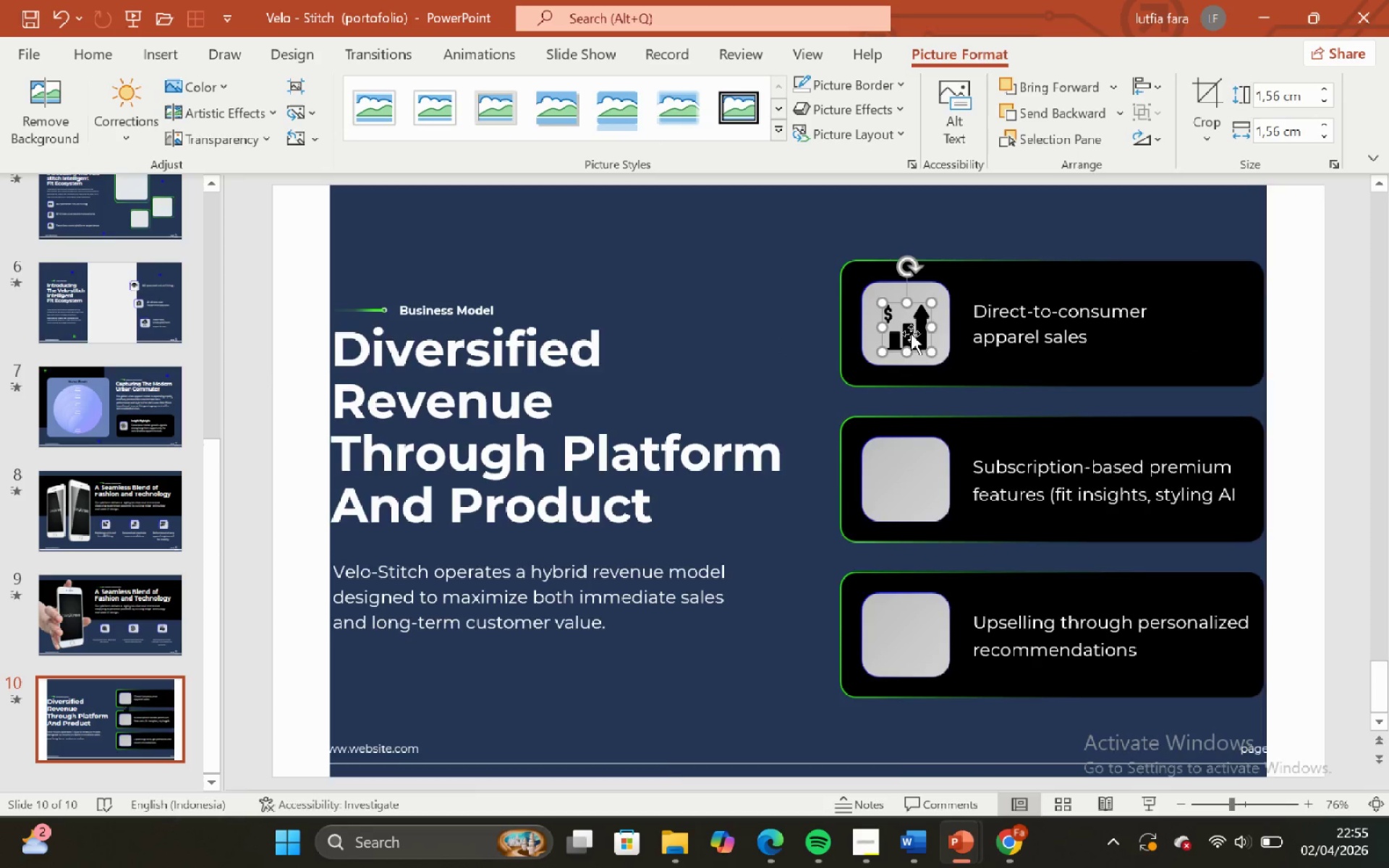 
hold_key(key=ControlLeft, duration=0.58)
 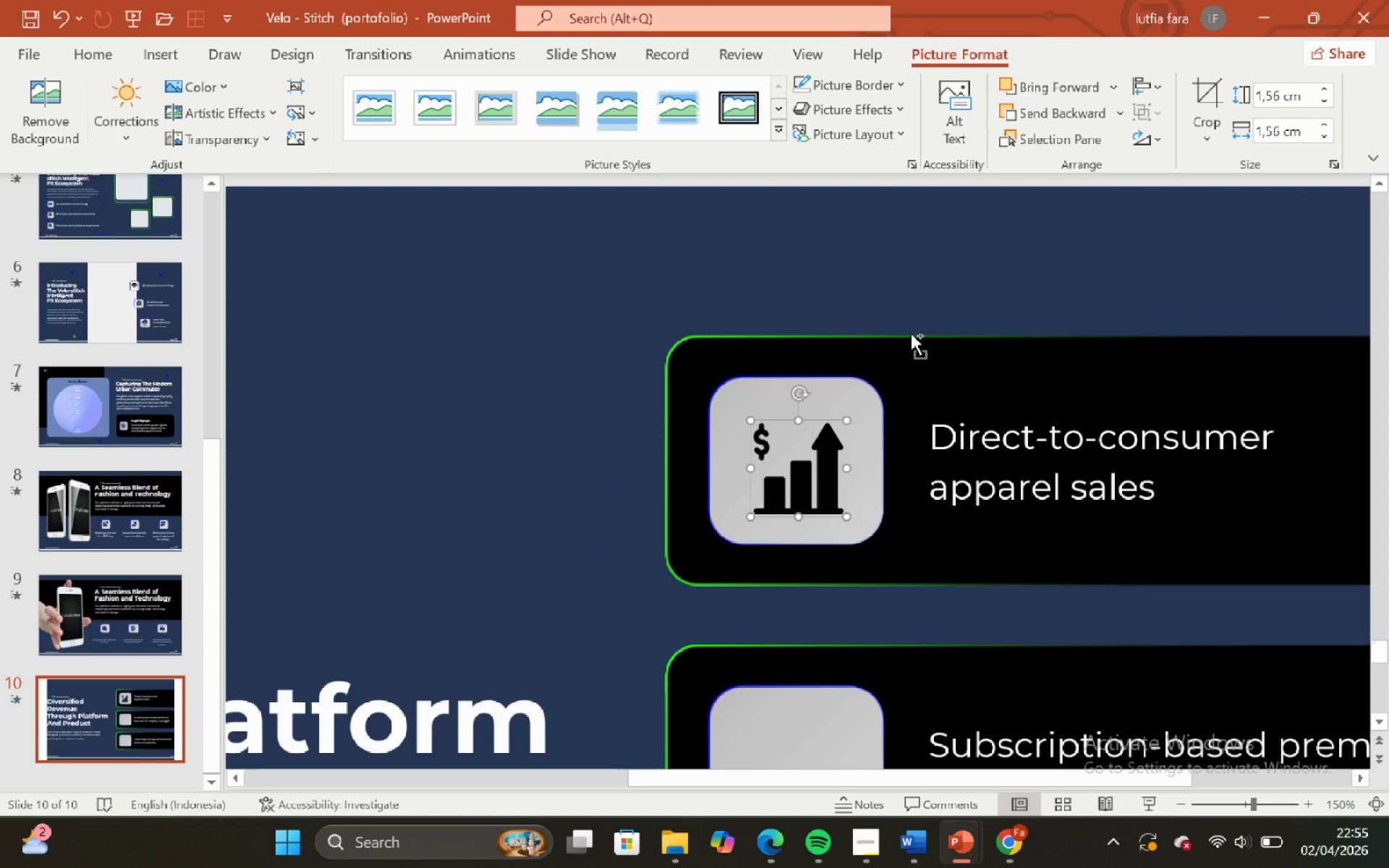 
key(Control+Shift+ShiftLeft)
 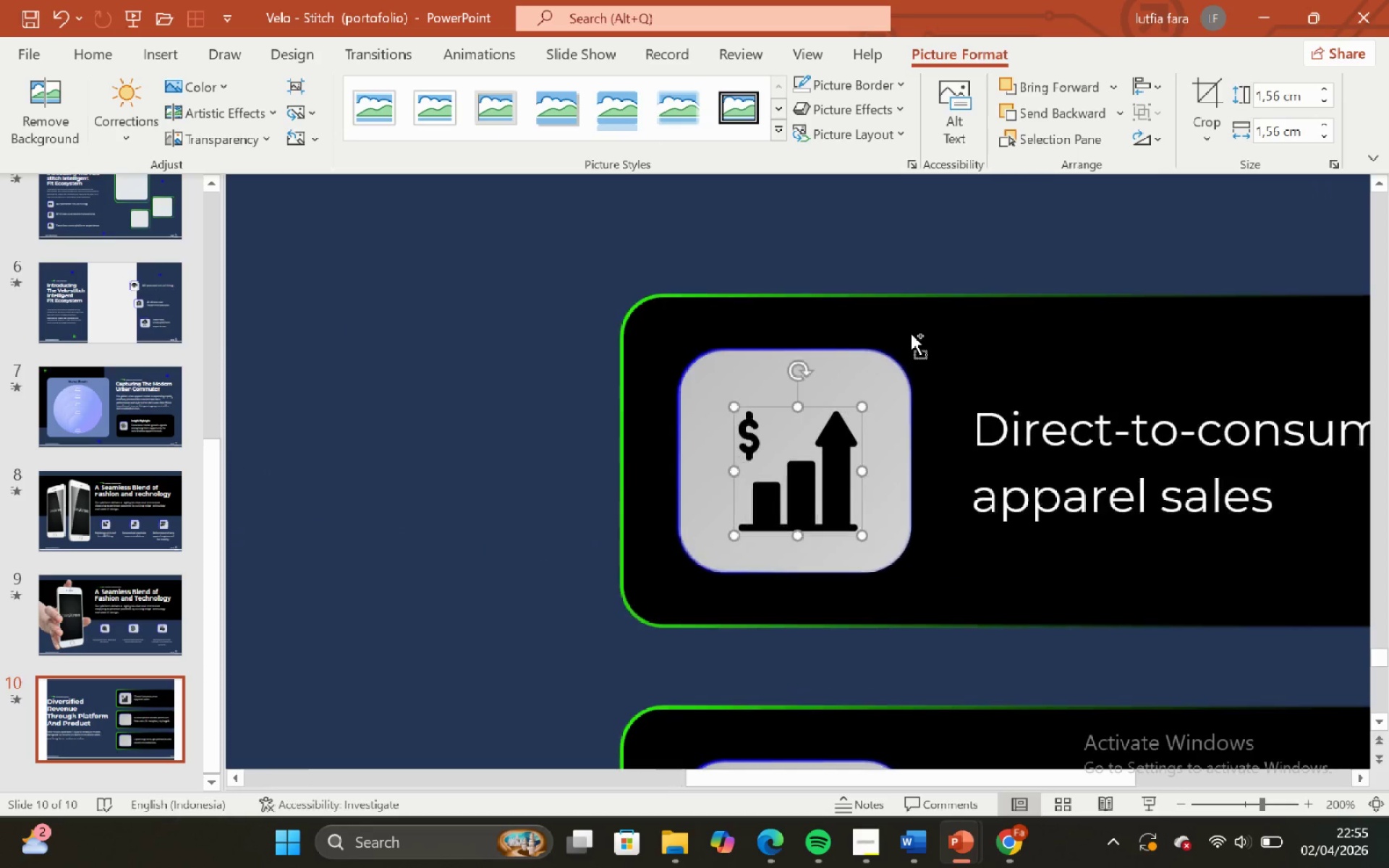 
key(Control+Shift+ShiftLeft)
 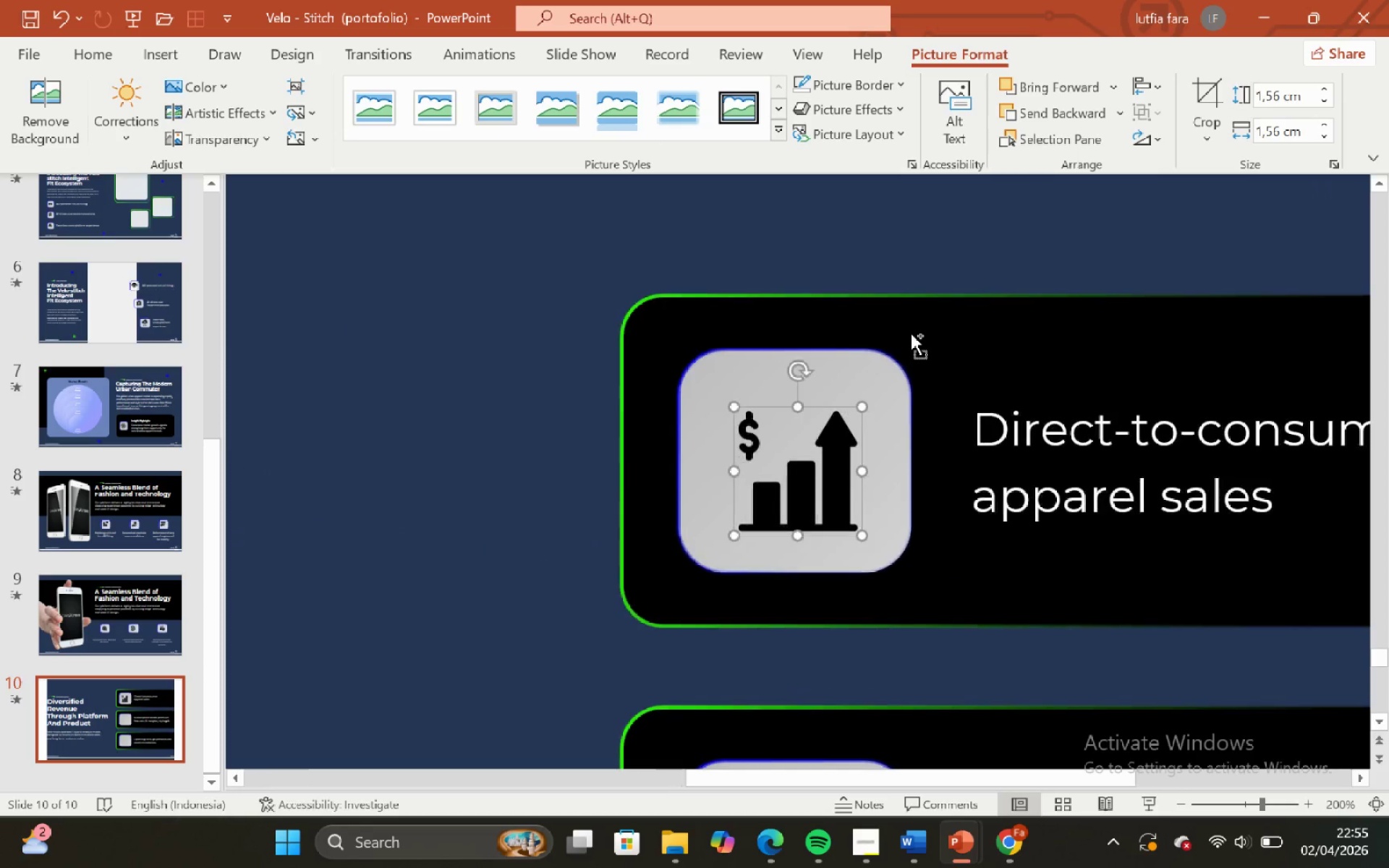 
key(Control+Shift+ShiftLeft)
 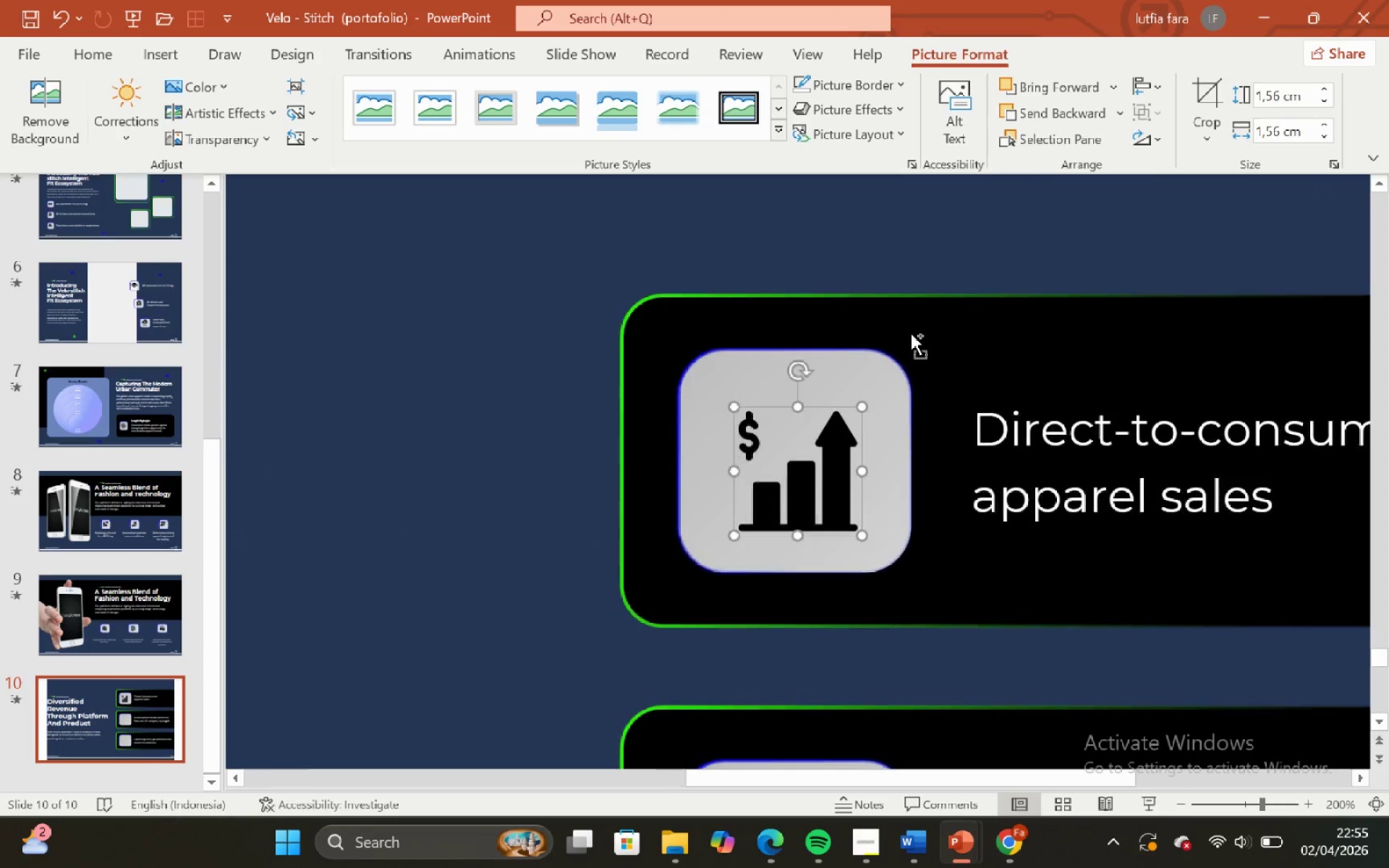 
key(Control+Shift+ShiftLeft)
 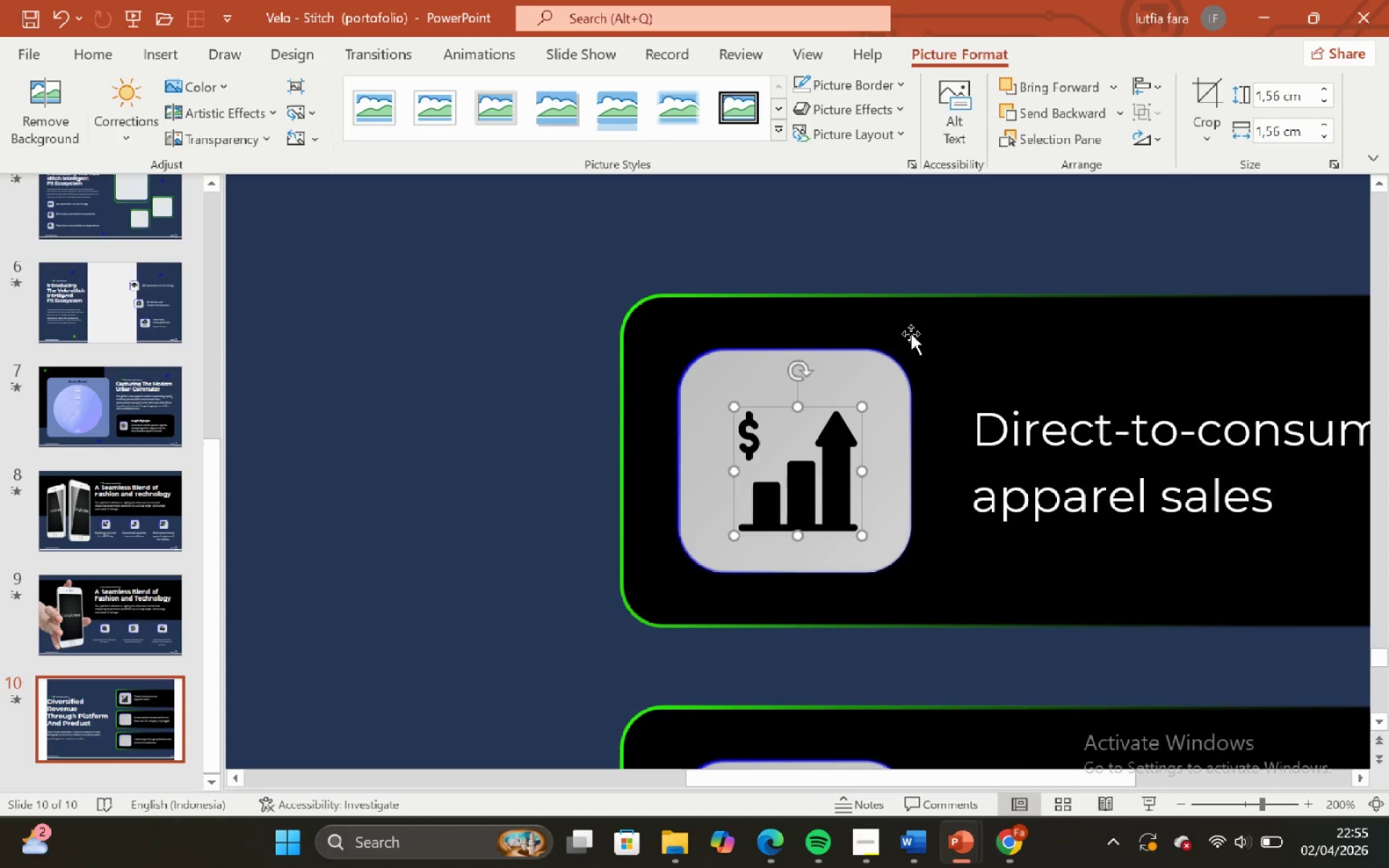 
key(Control+Shift+ShiftLeft)
 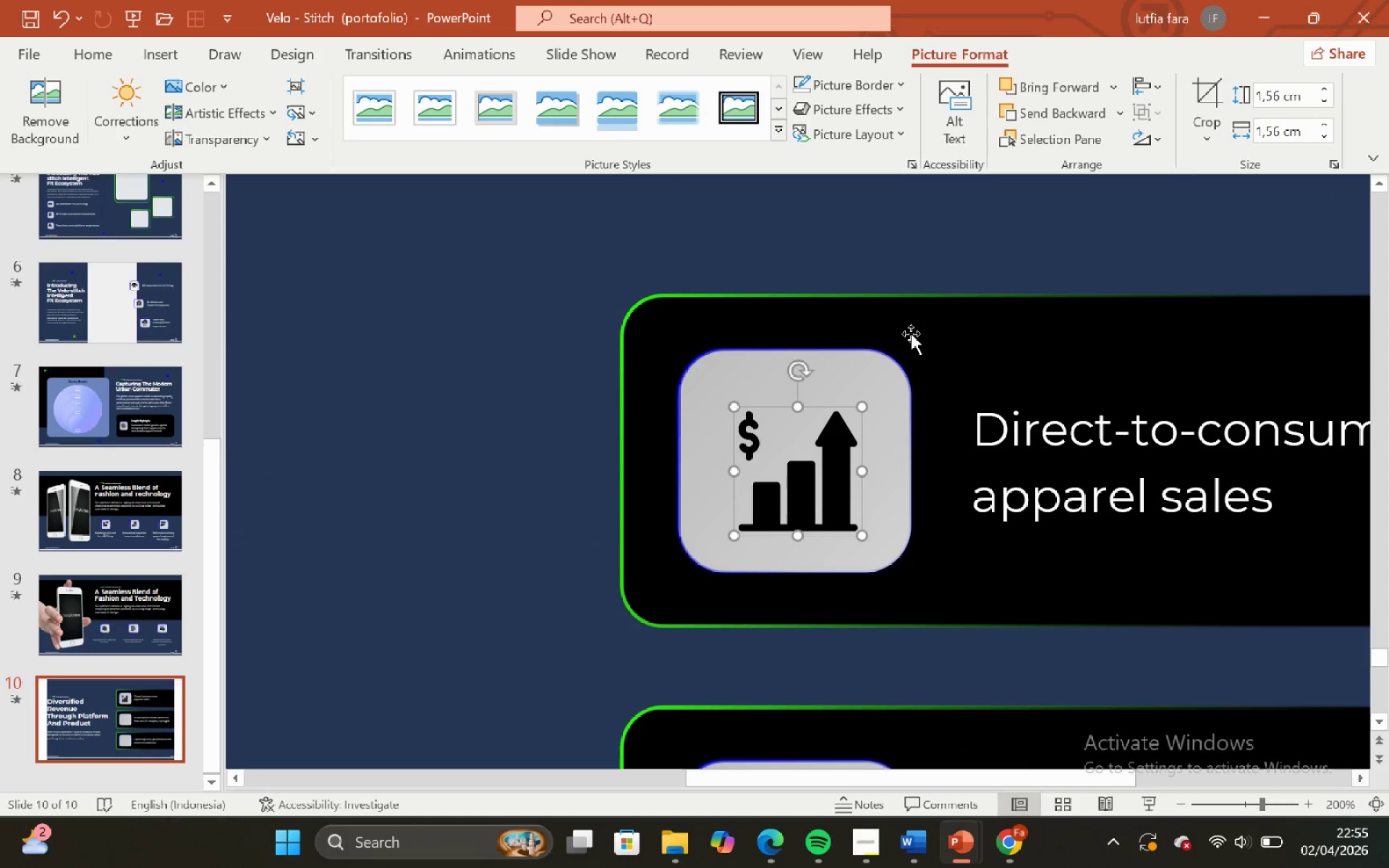 
key(Shift+ShiftLeft)
 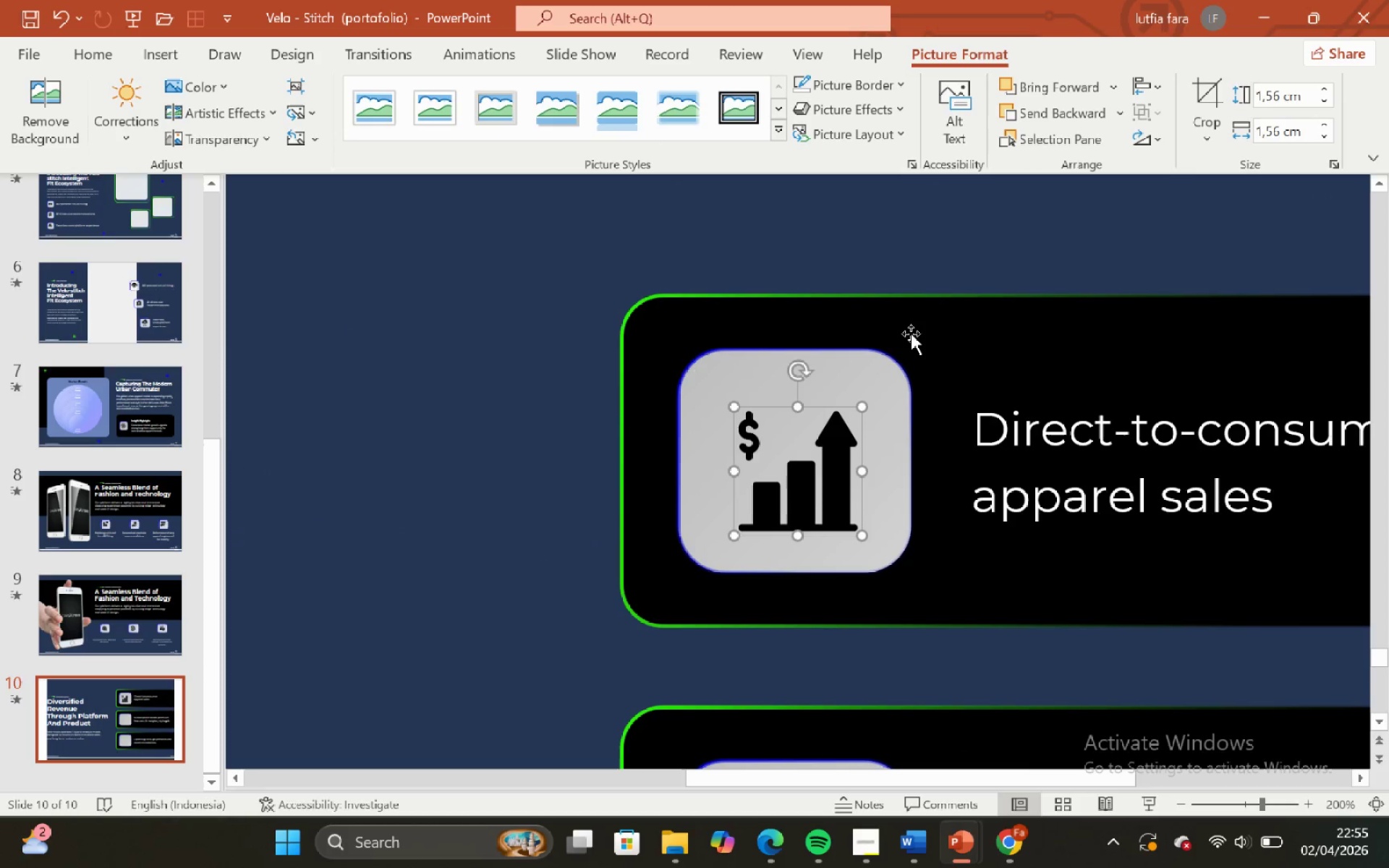 
key(Shift+ShiftLeft)
 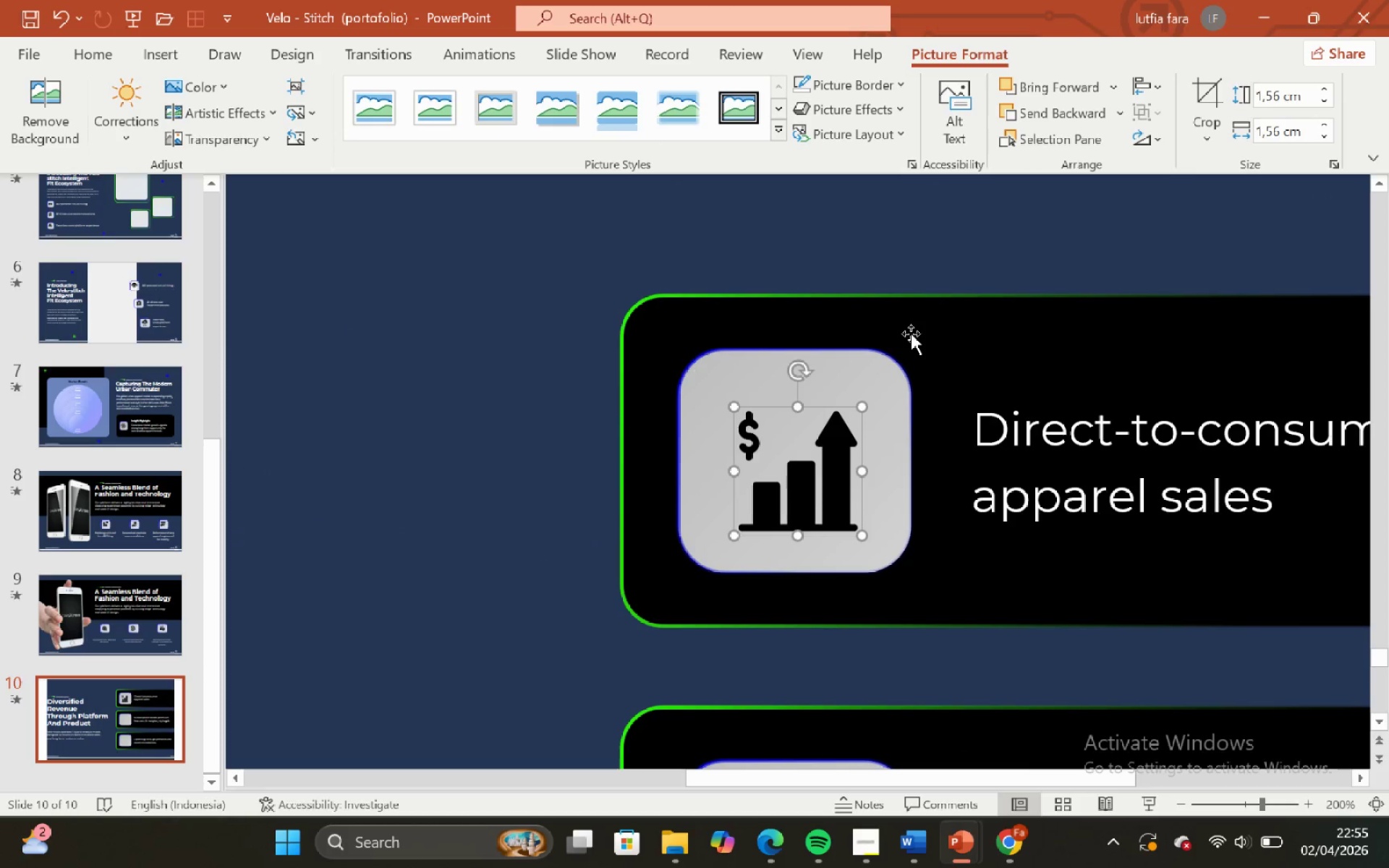 
key(Shift+ShiftLeft)
 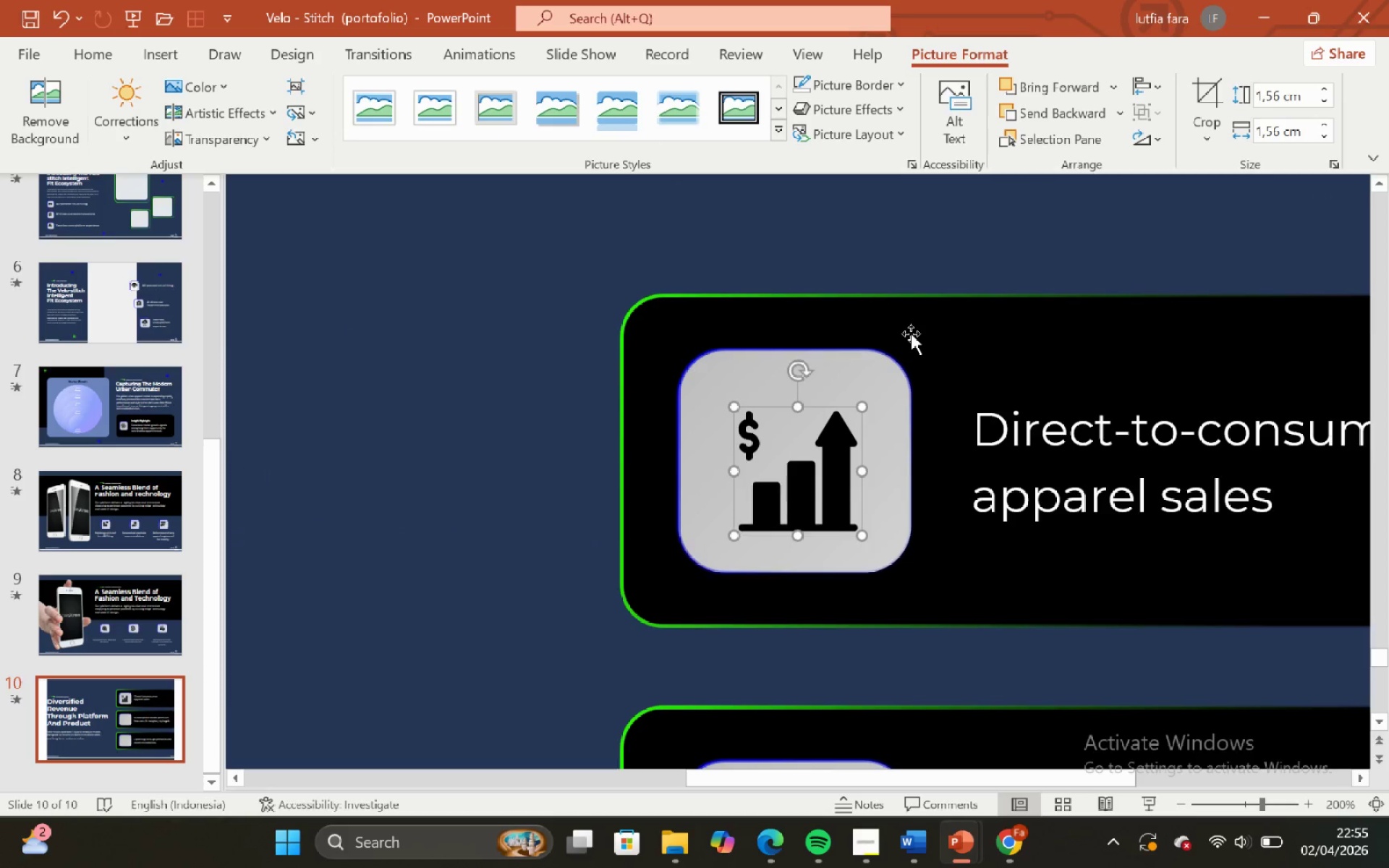 
scroll: coordinate [911, 333], scroll_direction: up, amount: 4.0
 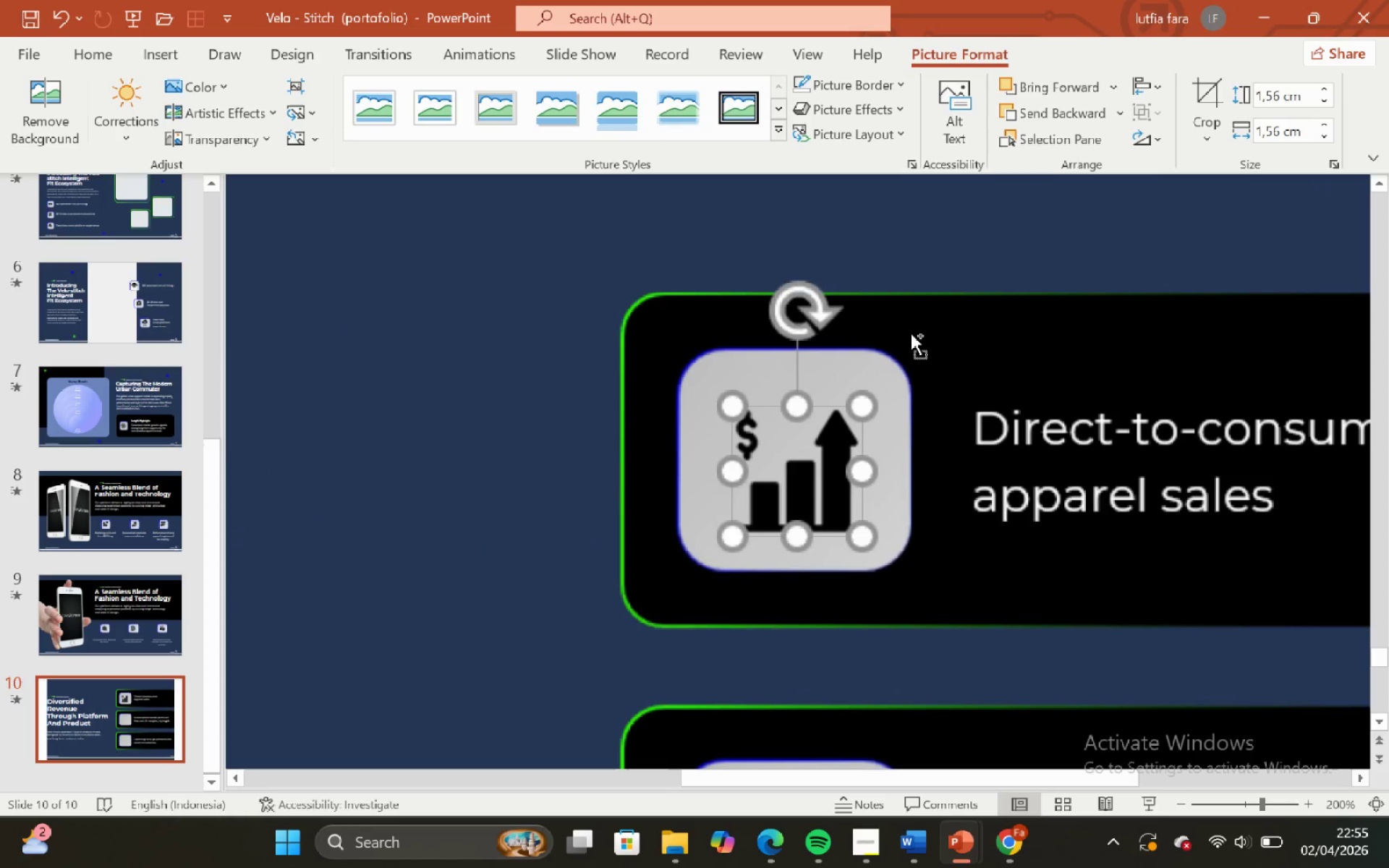 
hold_key(key=ControlLeft, duration=0.47)
hold_key(key=ShiftLeft, duration=0.47)
scroll: coordinate [911, 333], scroll_direction: none, amount: 0.0
 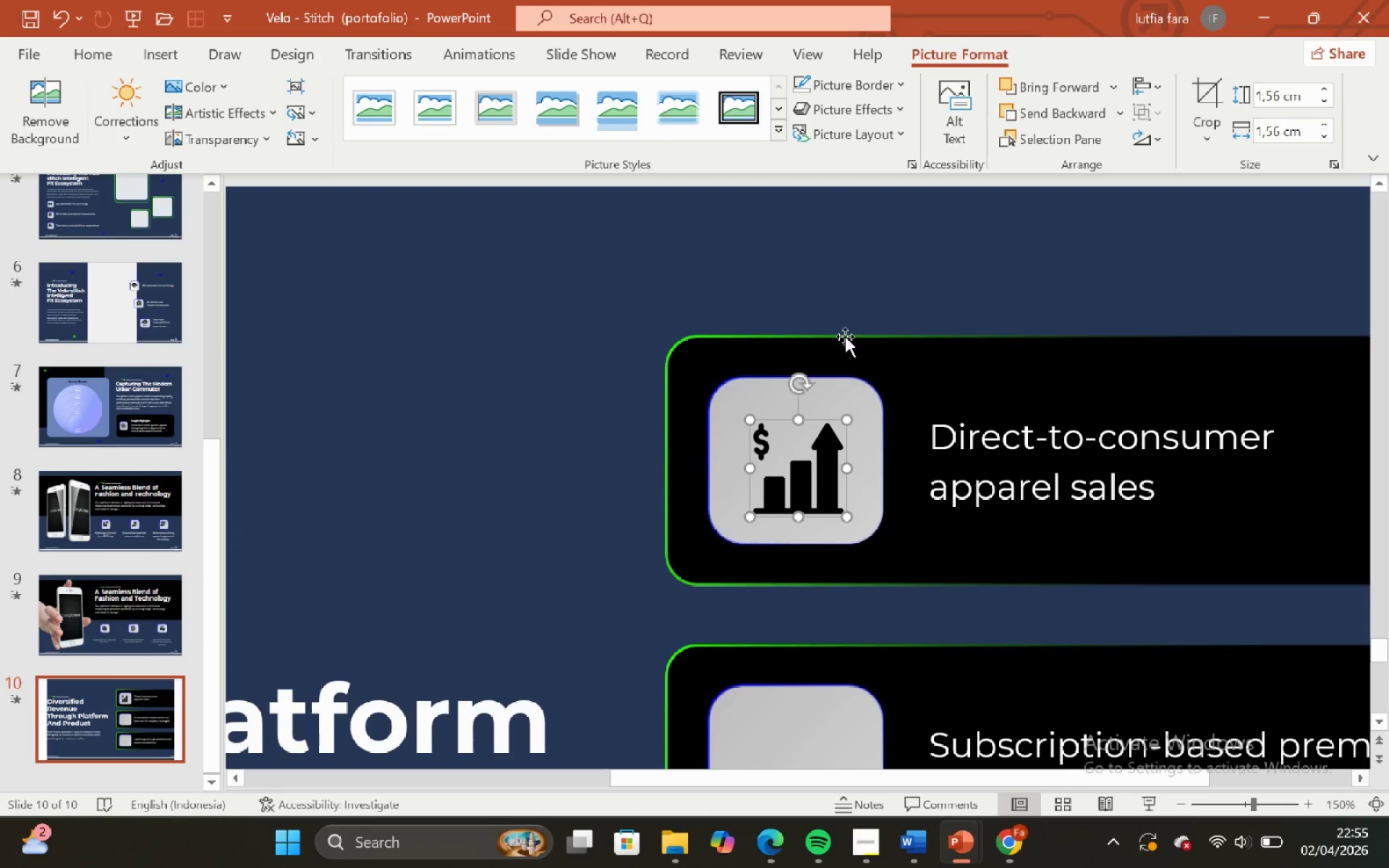 
left_click([849, 320])
 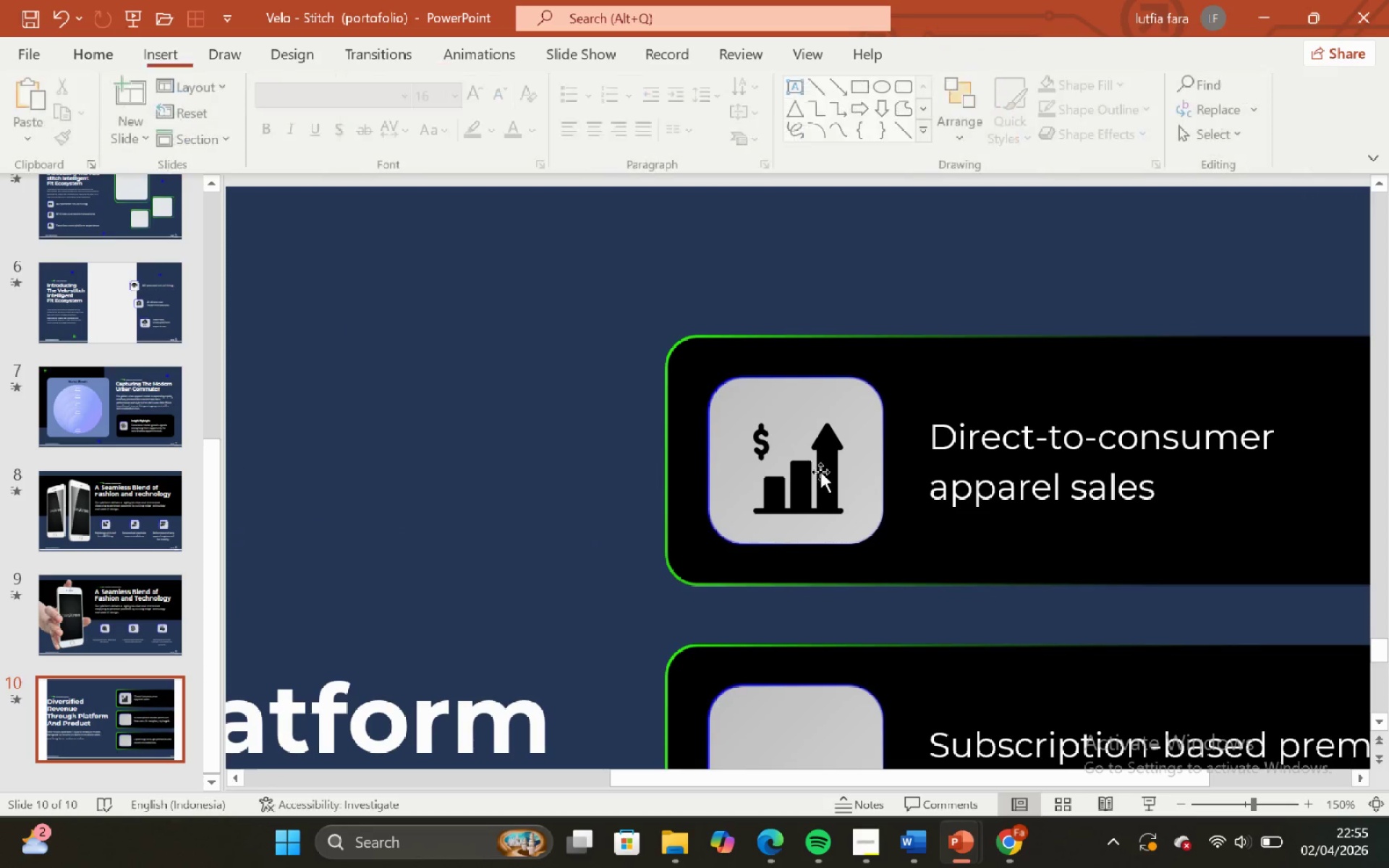 
left_click([820, 472])
 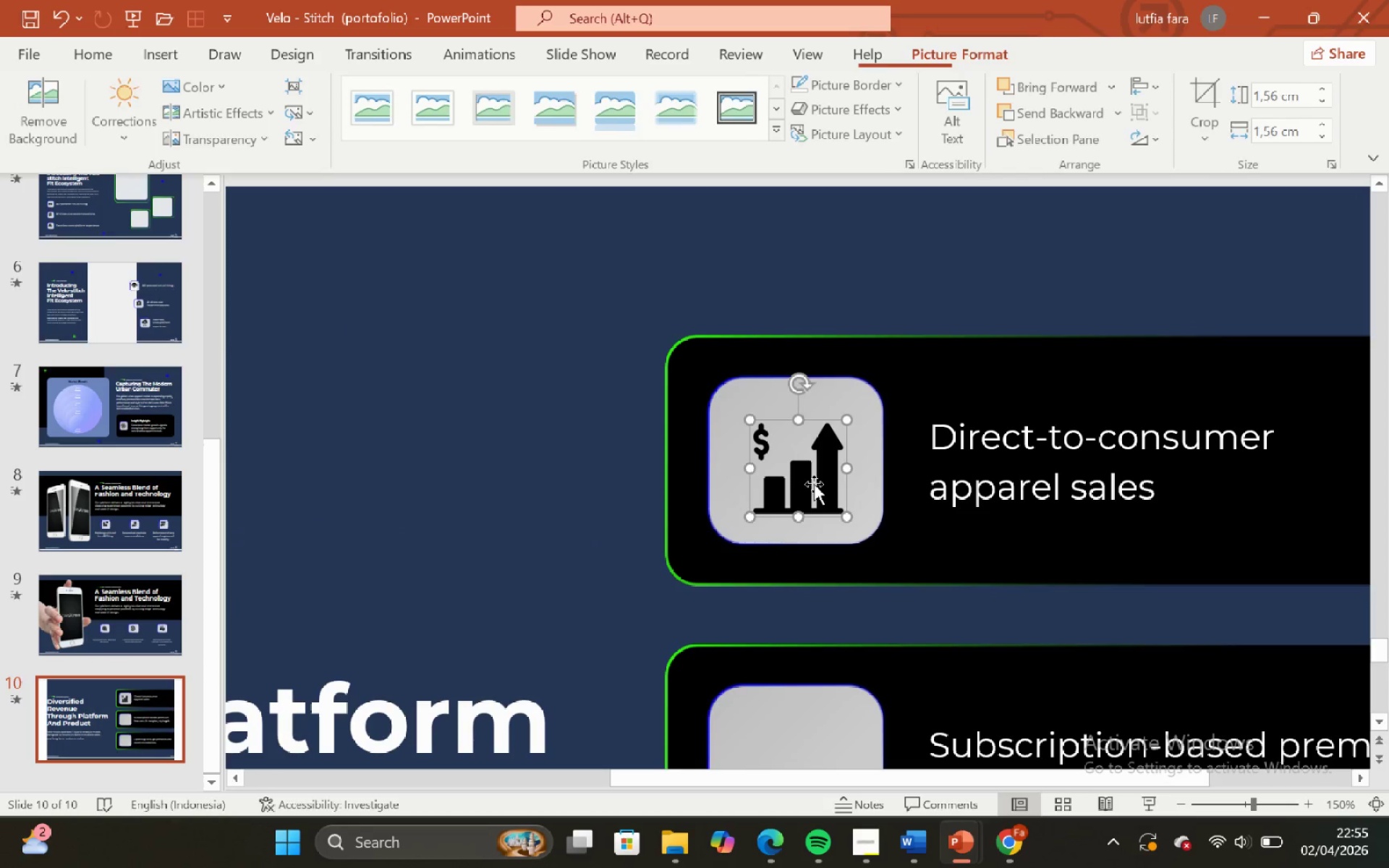 
hold_key(key=ShiftLeft, duration=1.06)
 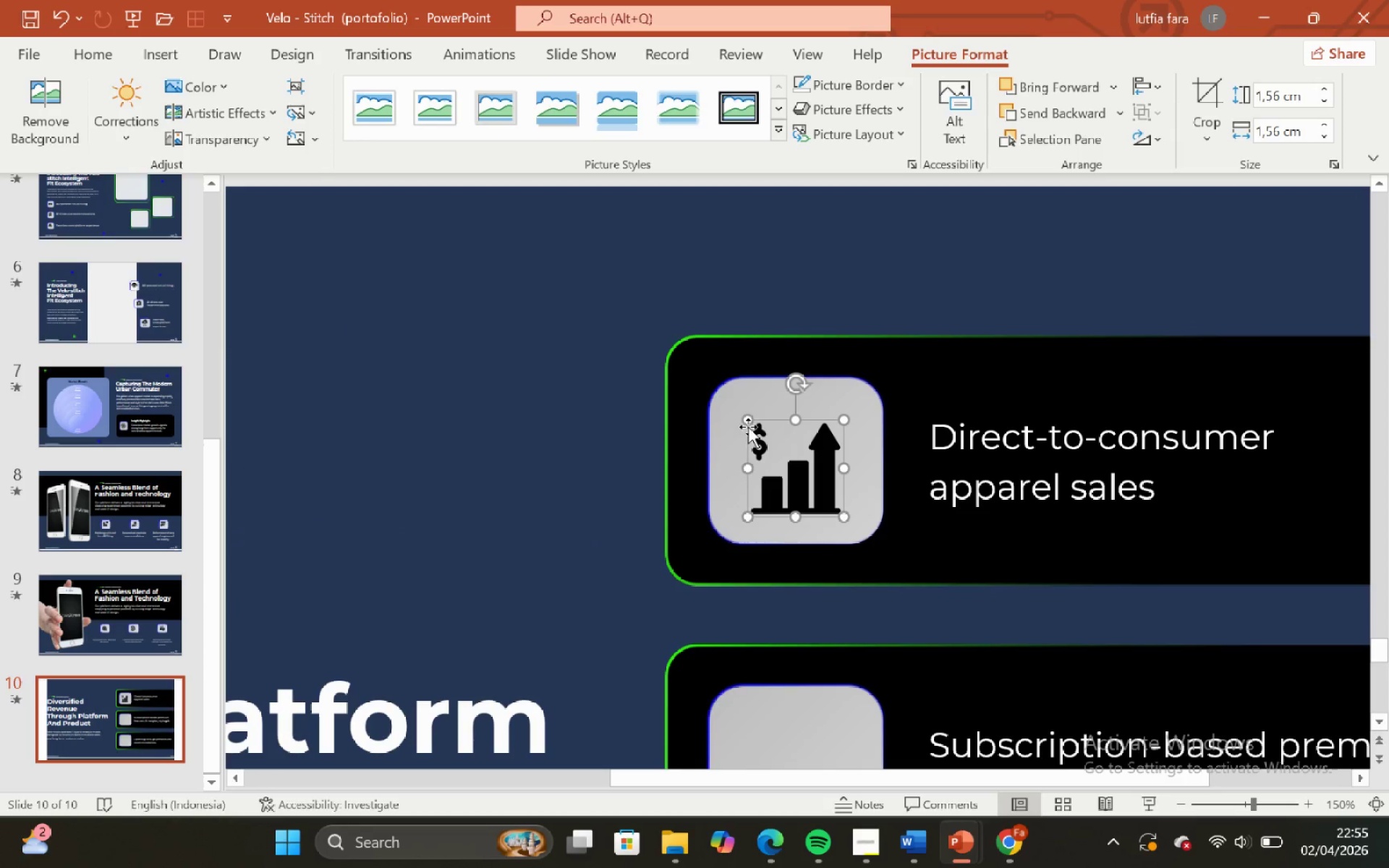 
hold_key(key=ShiftLeft, duration=0.8)
left_click_drag(start_coordinate=[747, 424], to_coordinate=[752, 431])
 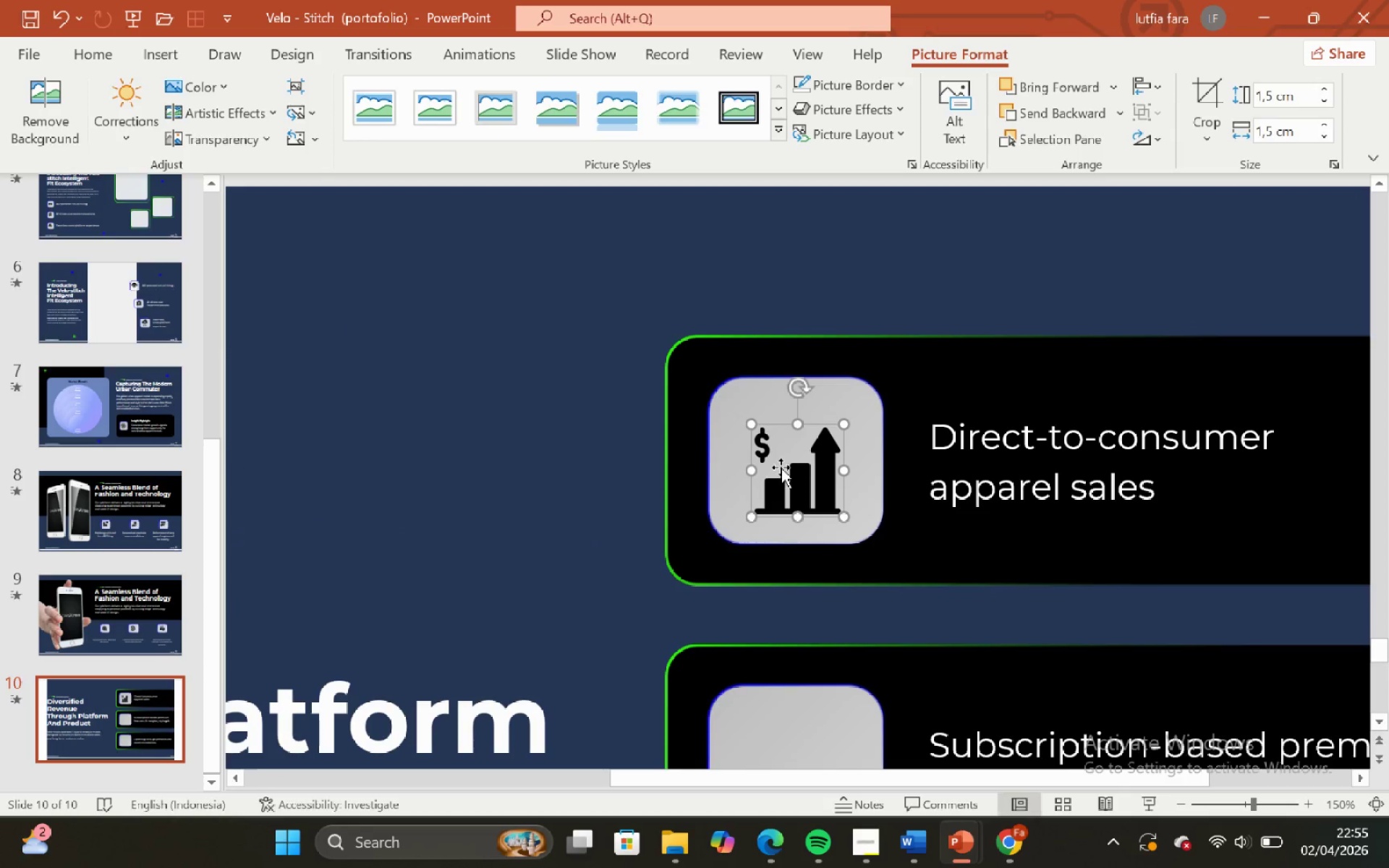 
left_click_drag(start_coordinate=[781, 467], to_coordinate=[778, 459])
 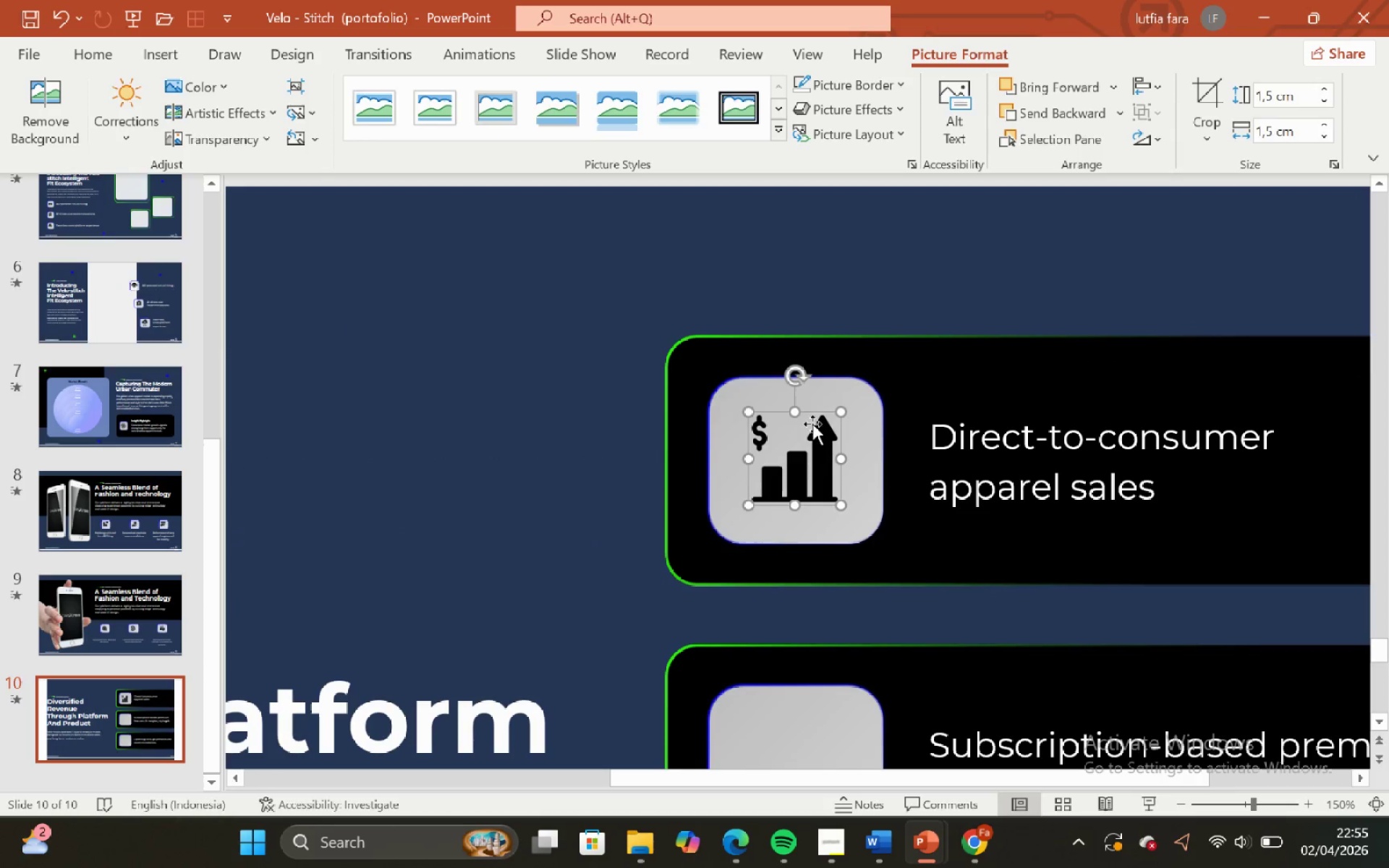 
hold_key(key=ShiftLeft, duration=0.66)
left_click([828, 393])
 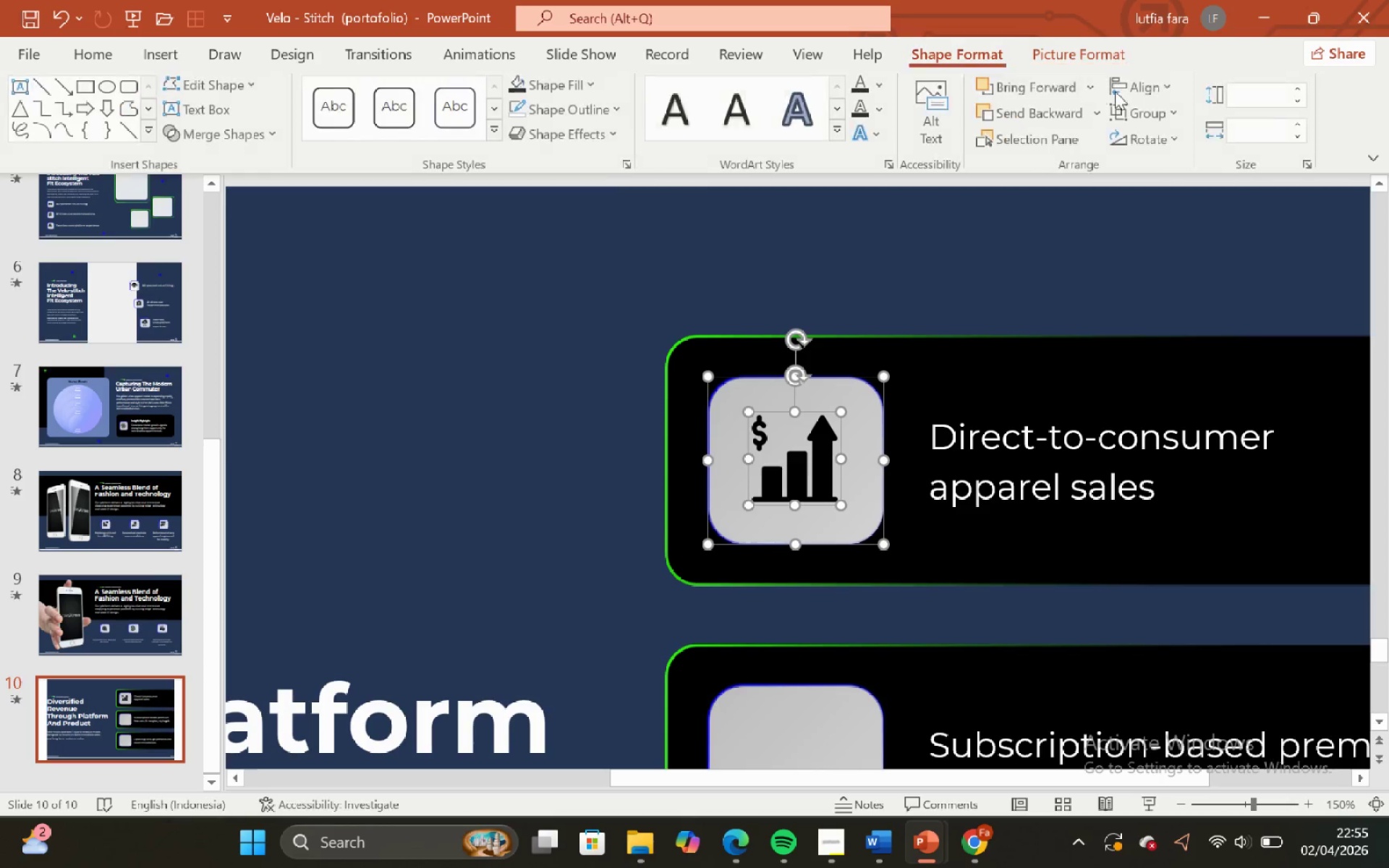 
left_click([1149, 101])
 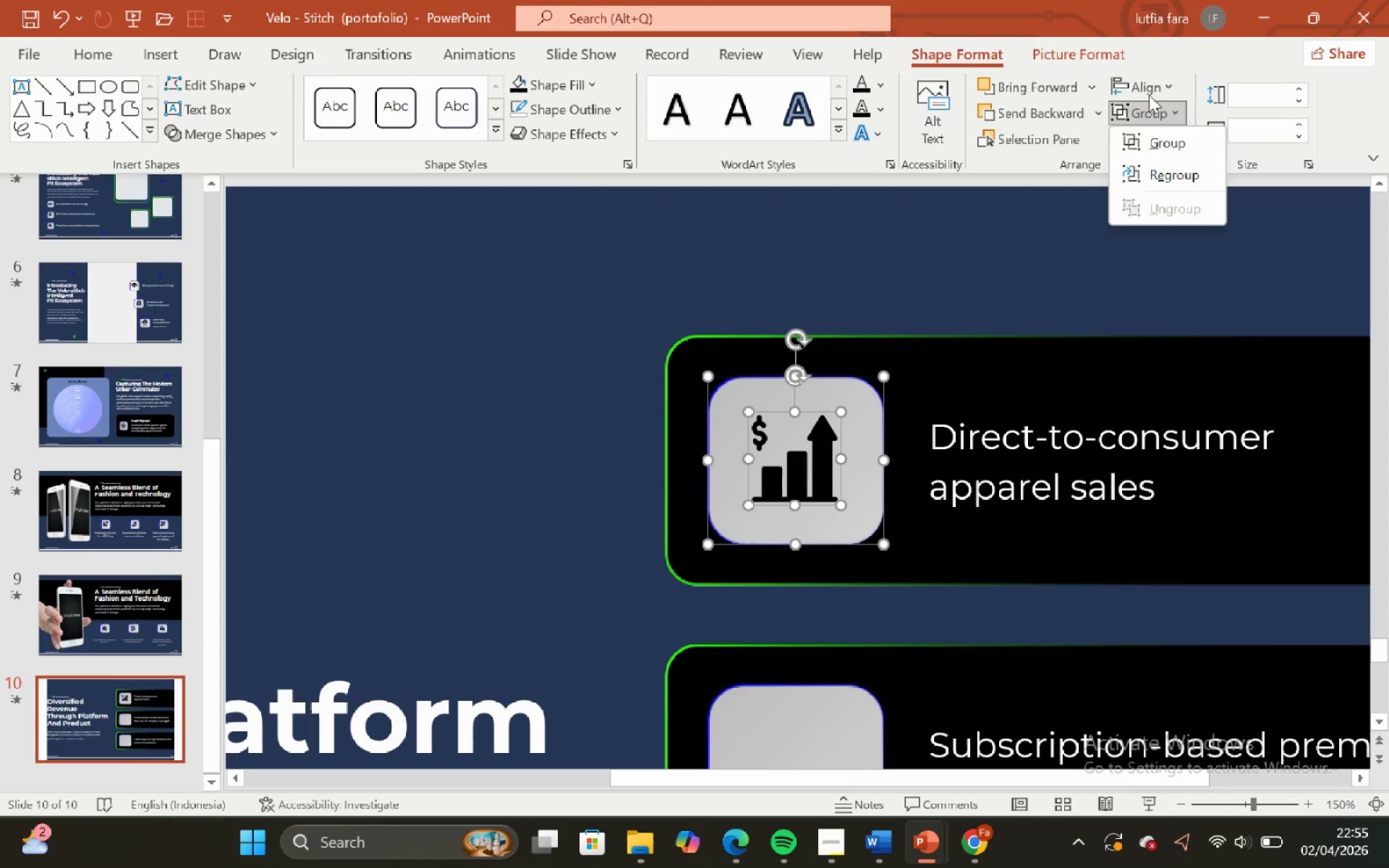 
left_click([1149, 94])
 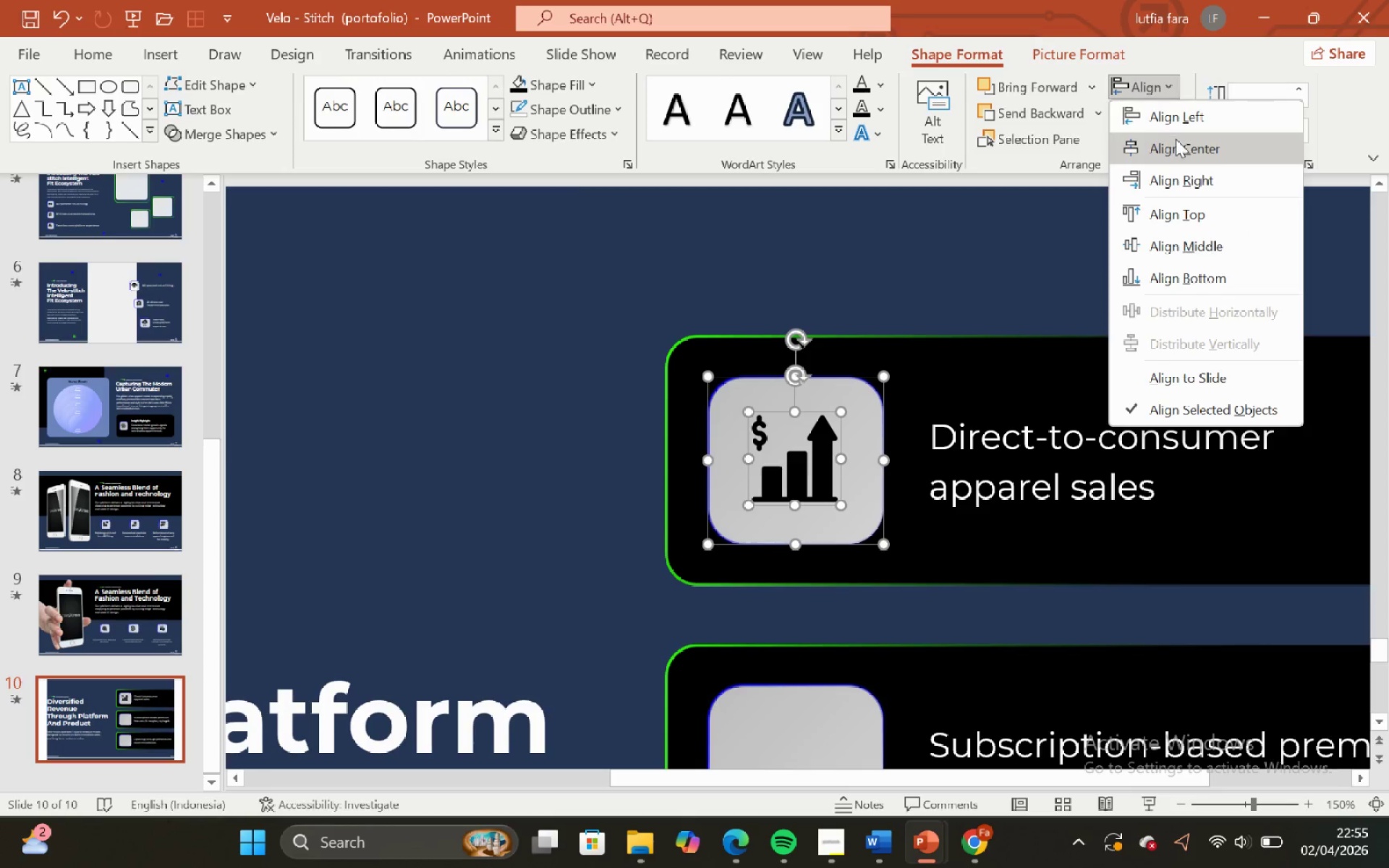 
left_click([1177, 141])
 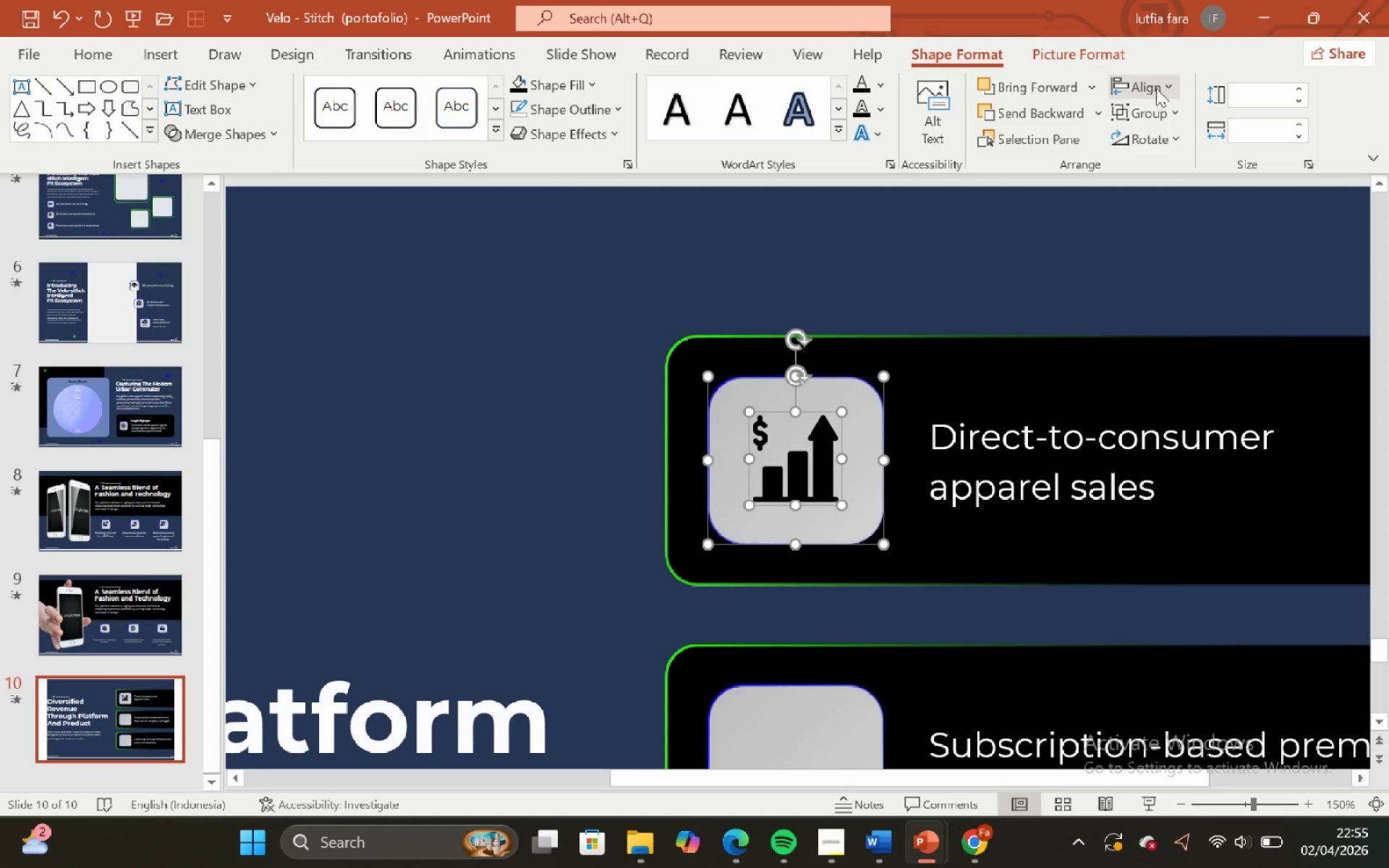 
left_click([1158, 86])
 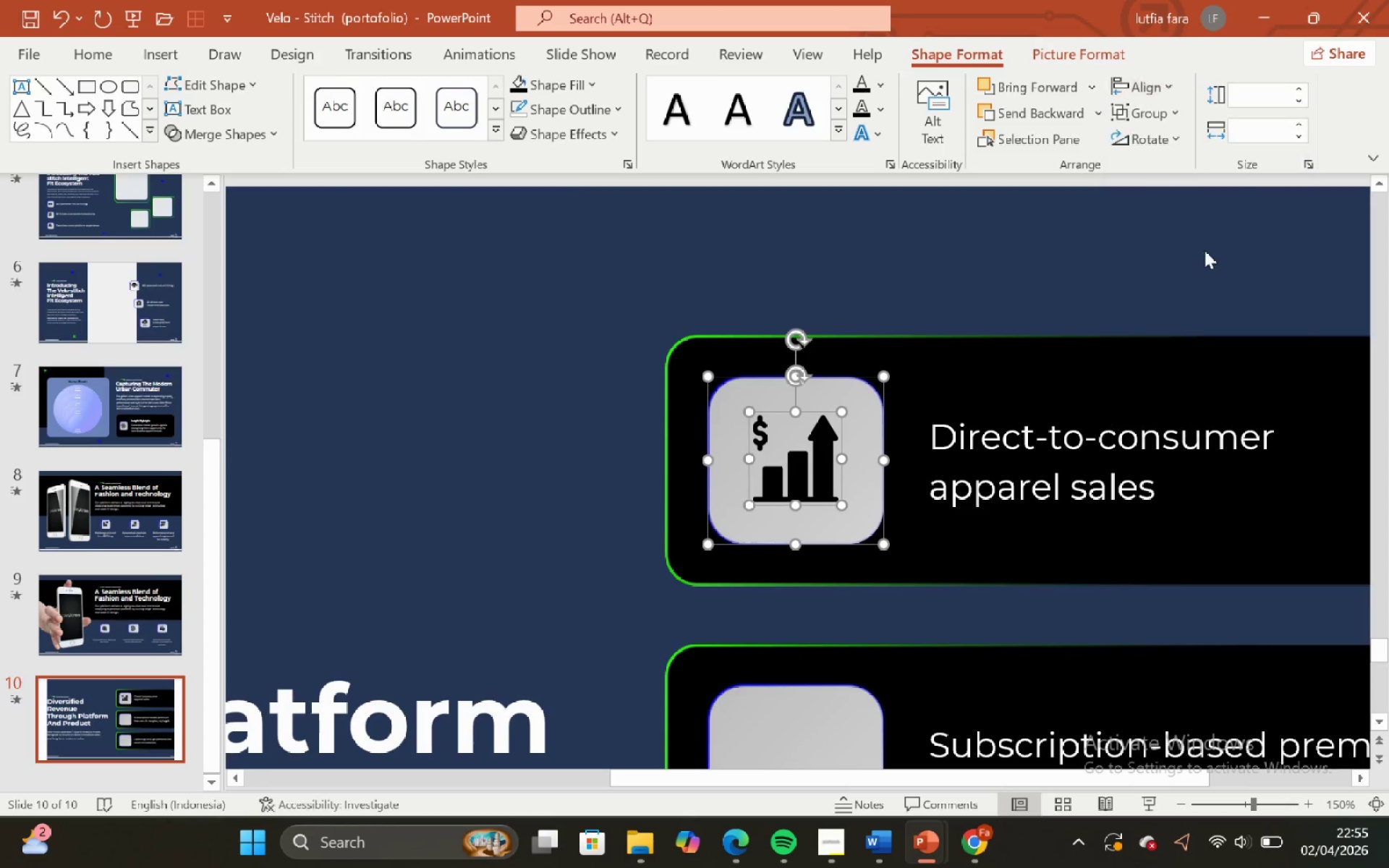 
hold_key(key=ShiftLeft, duration=0.53)
hold_key(key=ControlLeft, duration=0.47)
scroll: coordinate [1078, 316], scroll_direction: down, amount: 1.0
 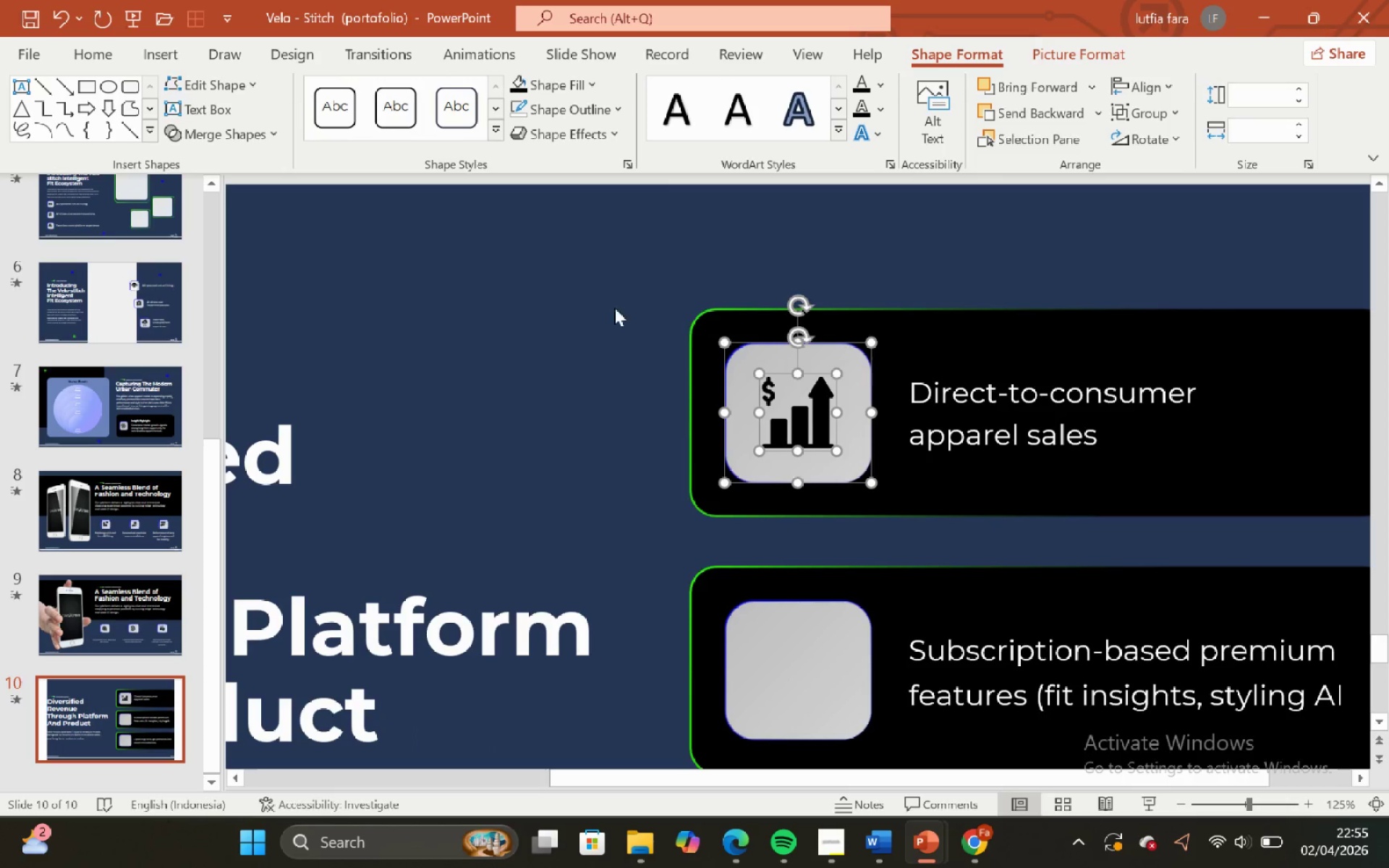 
left_click([586, 299])
 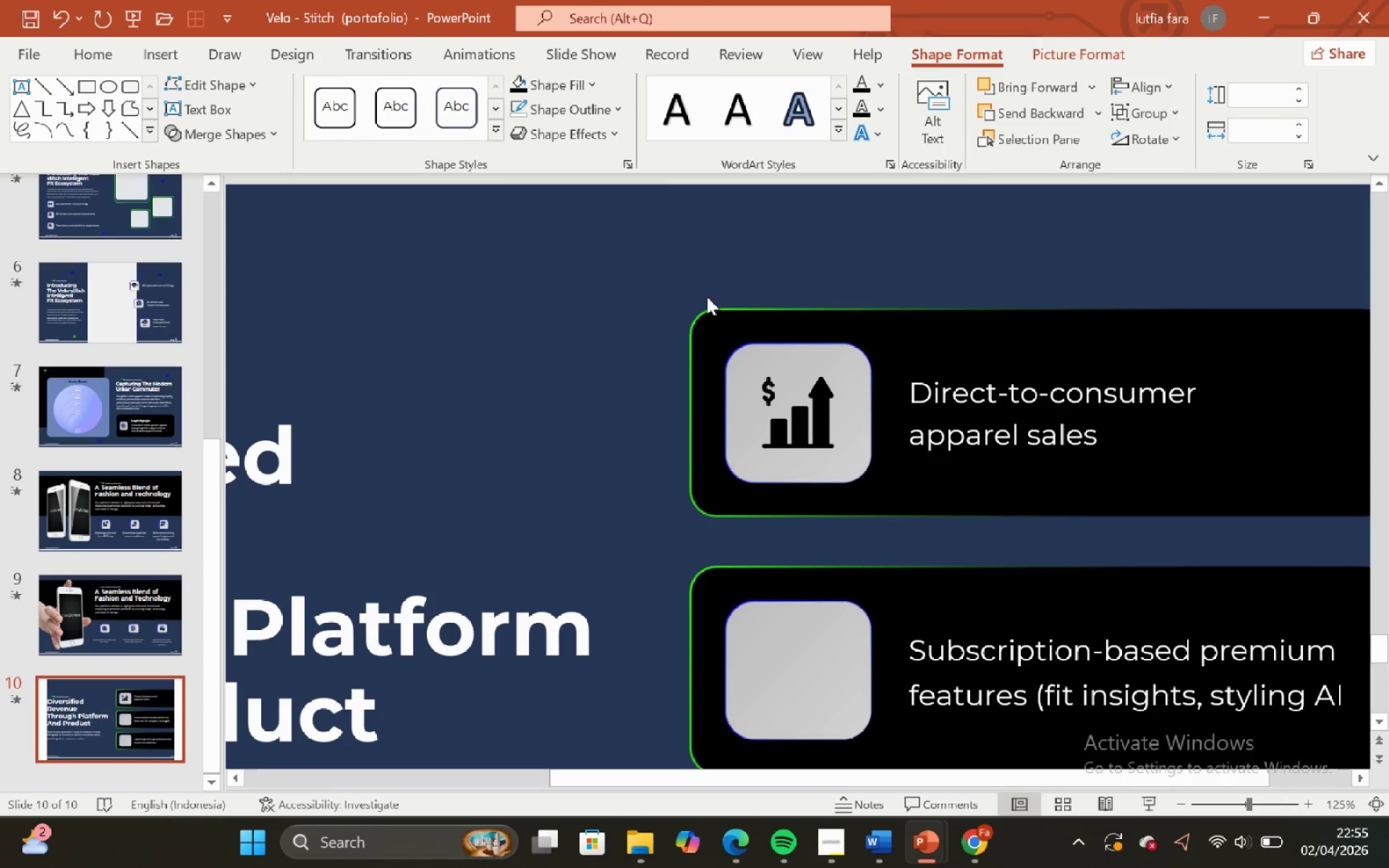 
hold_key(key=ControlLeft, duration=1.97)
hold_key(key=ShiftLeft, duration=1.5)
scroll: coordinate [729, 331], scroll_direction: down, amount: 2.0
 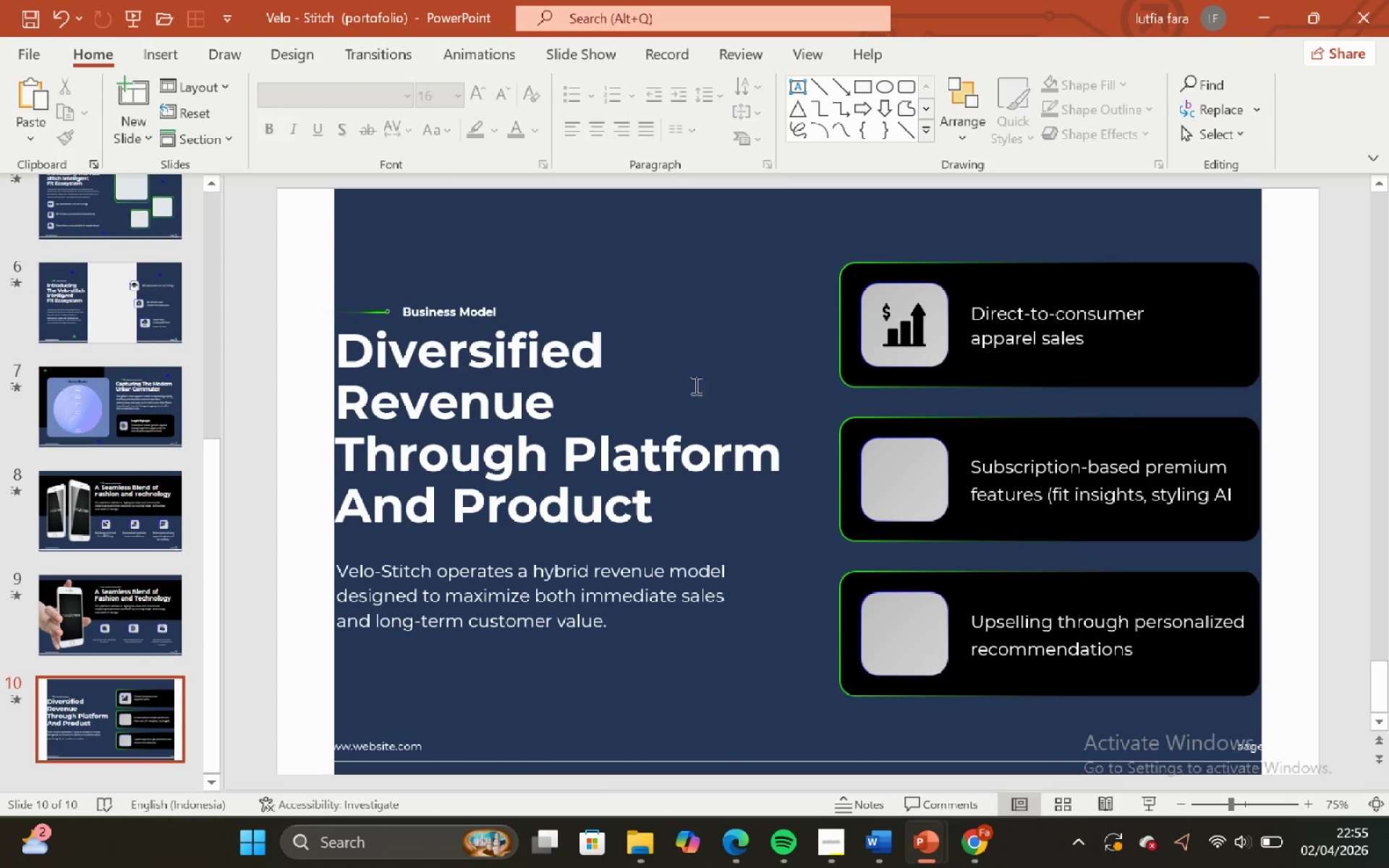 
hold_key(key=ShiftLeft, duration=0.41)
 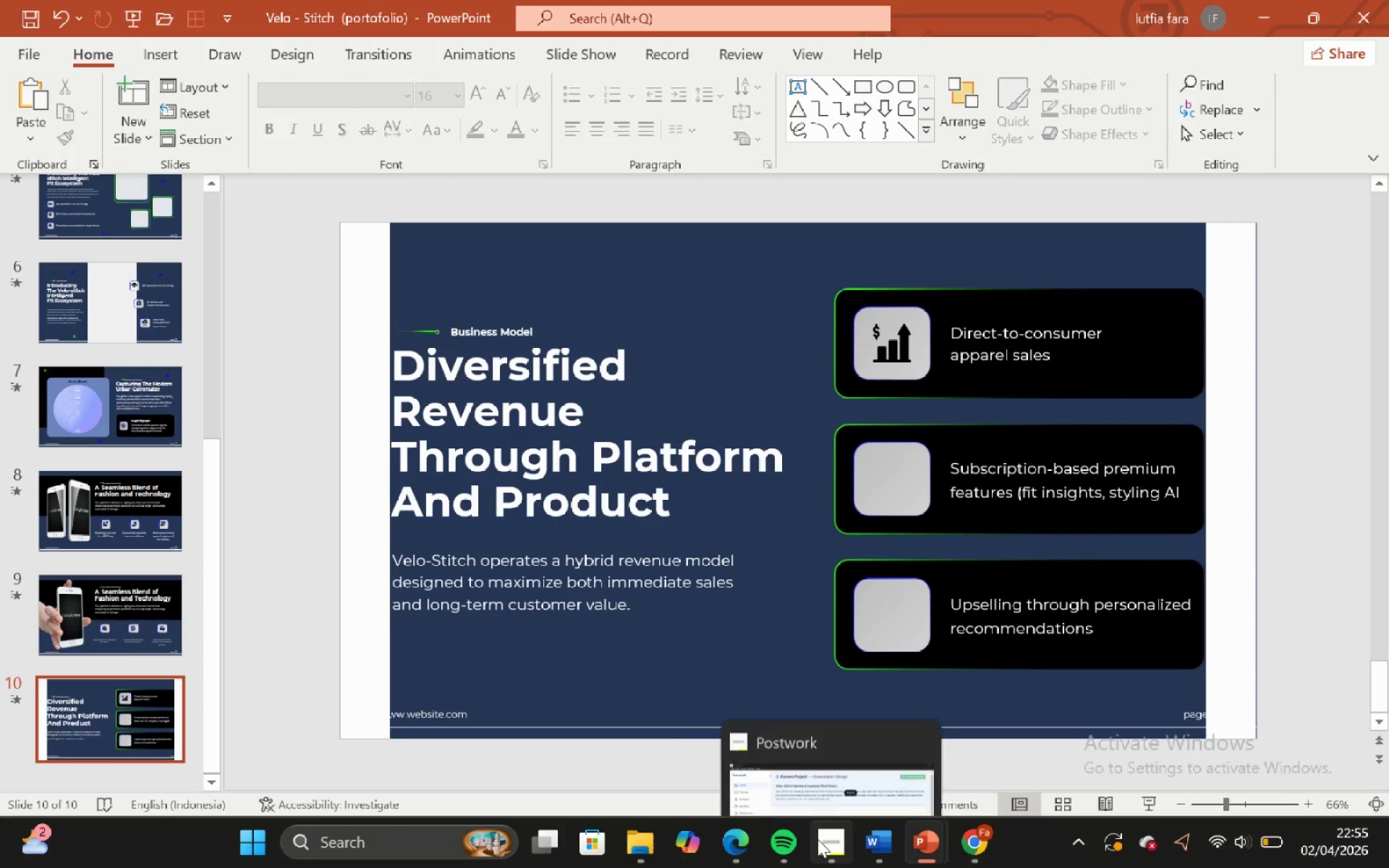 
scroll: coordinate [749, 402], scroll_direction: down, amount: 1.0
 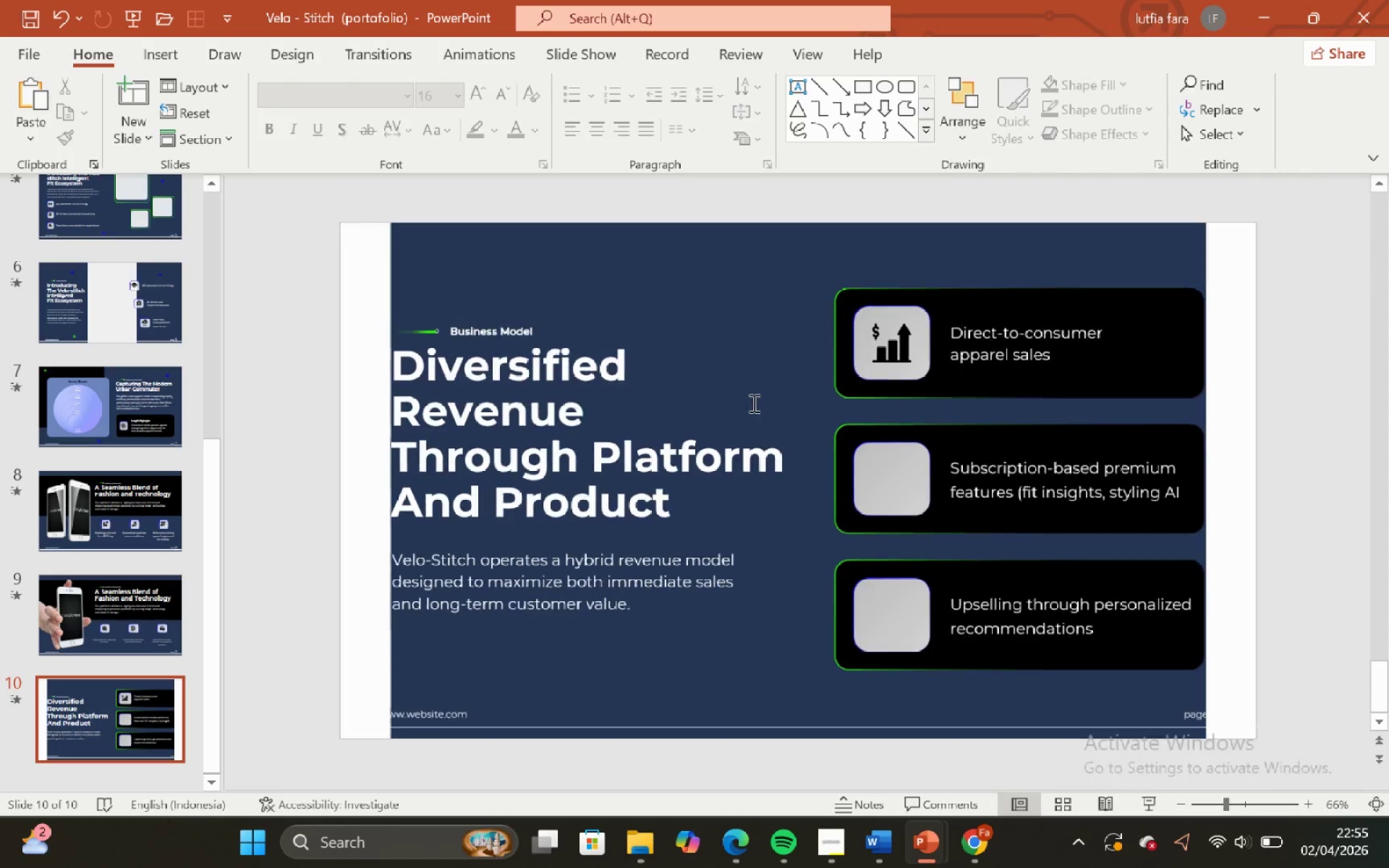 
left_click([817, 841])